 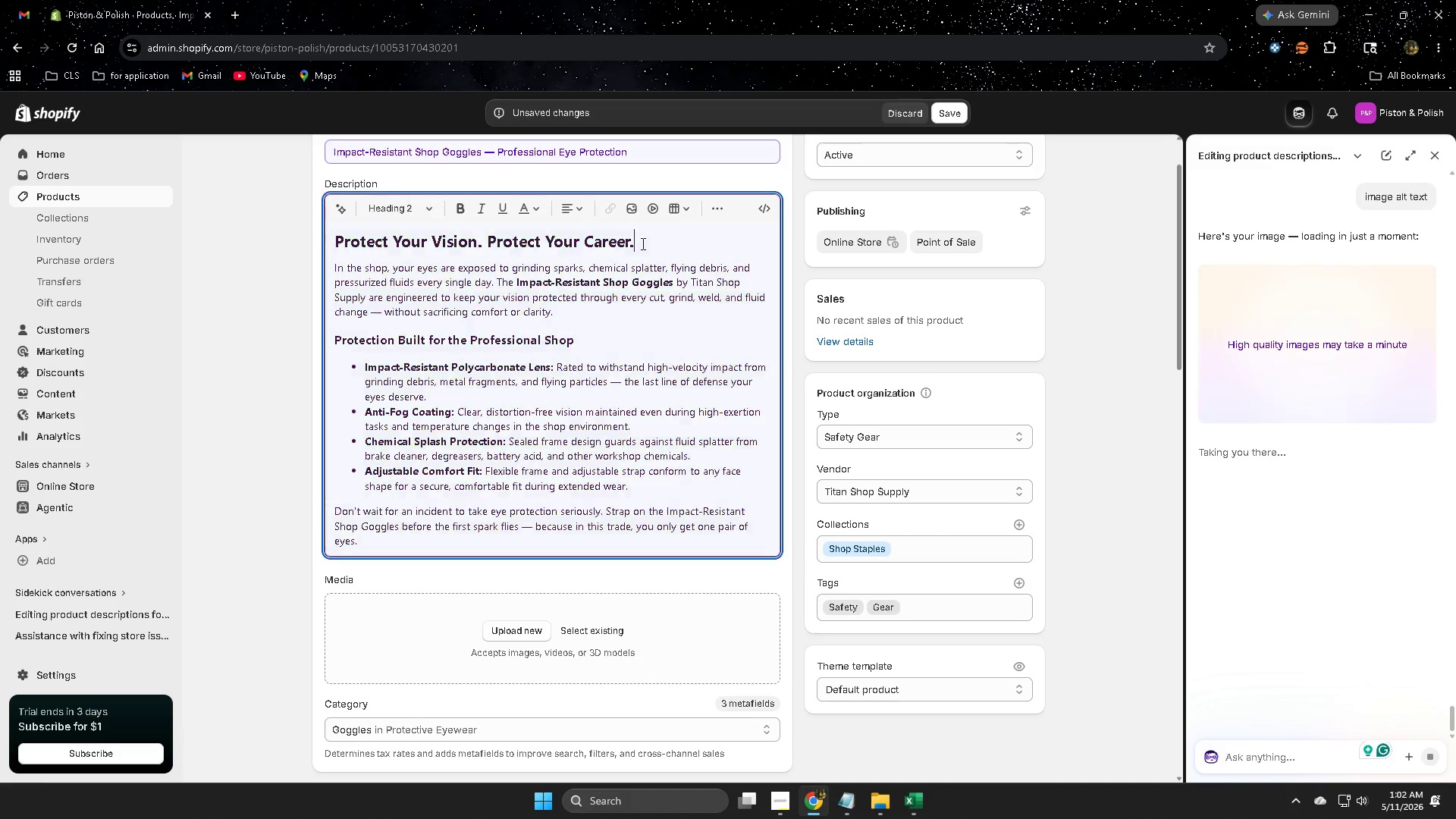 
left_click_drag(start_coordinate=[642, 243], to_coordinate=[356, 240])
 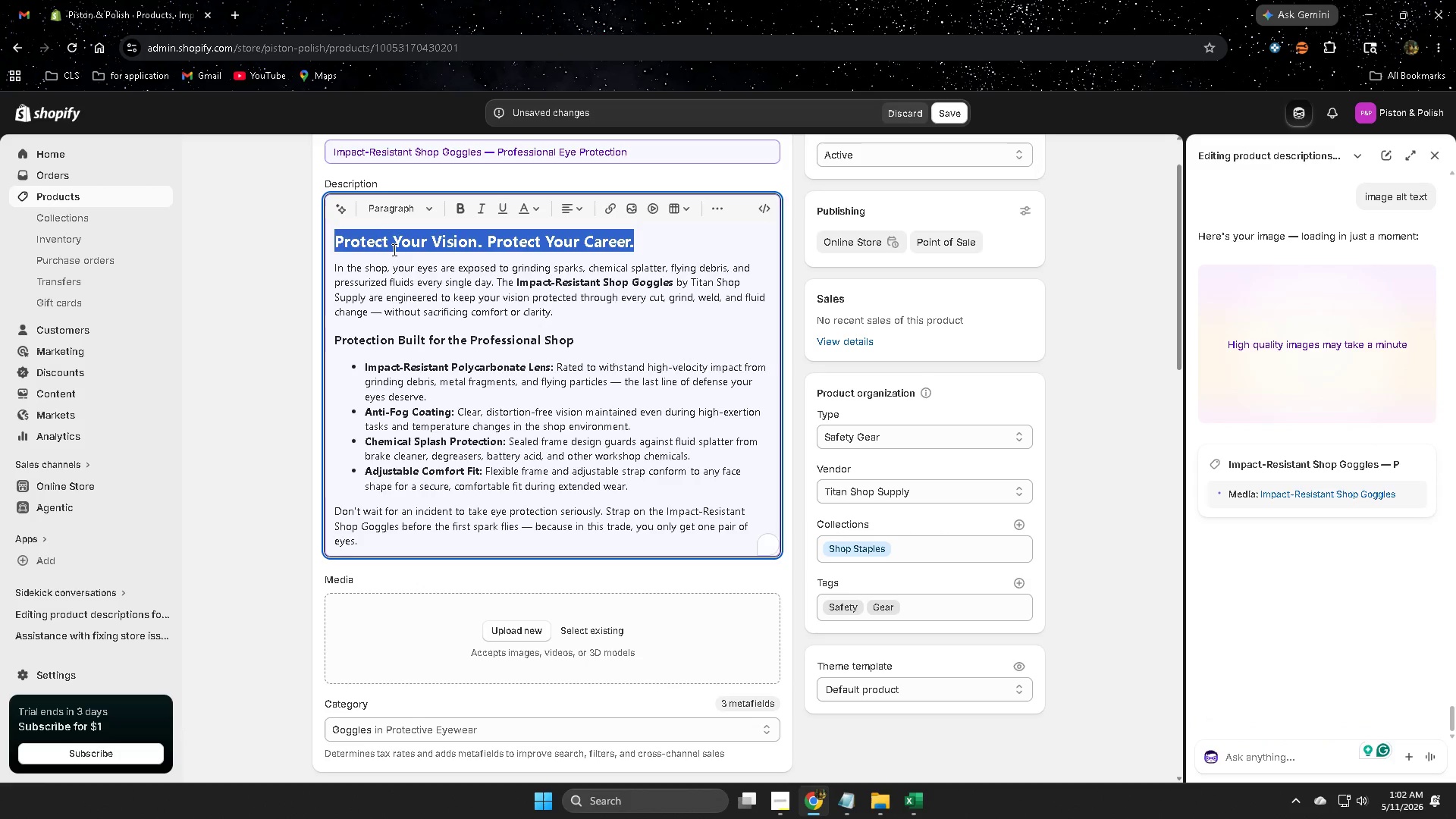 
key(Delete)
 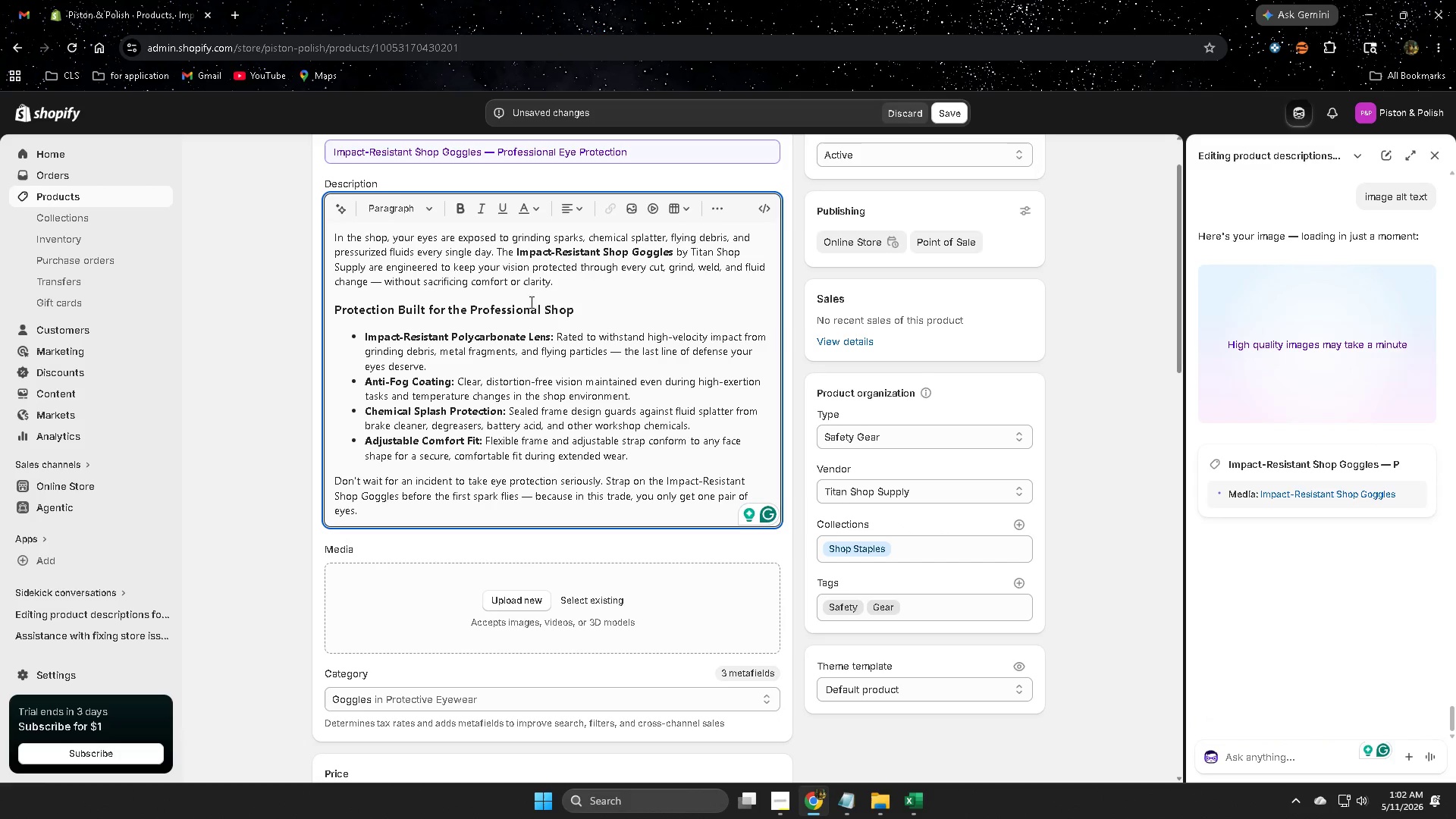 
left_click_drag(start_coordinate=[578, 311], to_coordinate=[336, 300])
 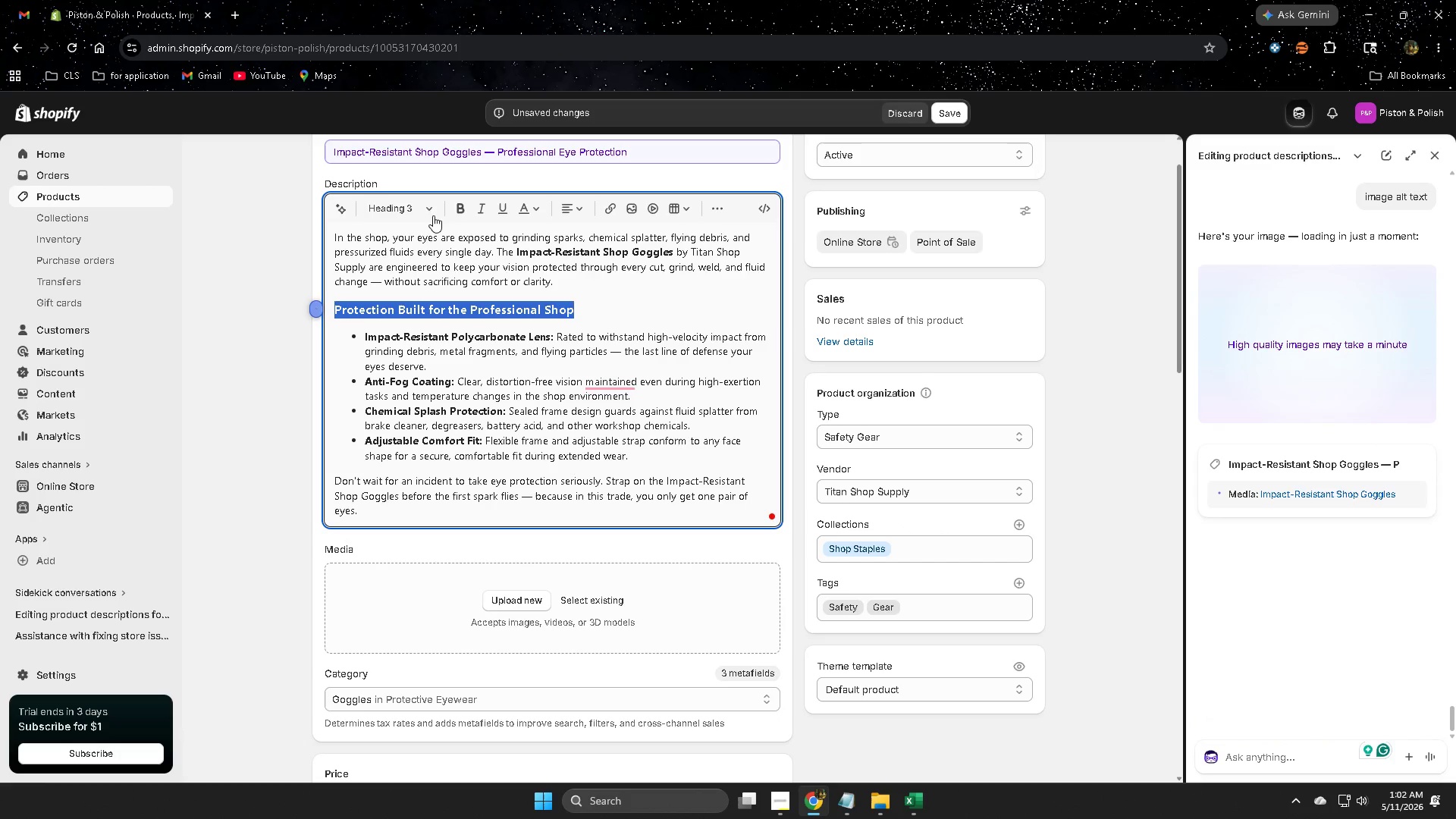 
left_click([433, 211])
 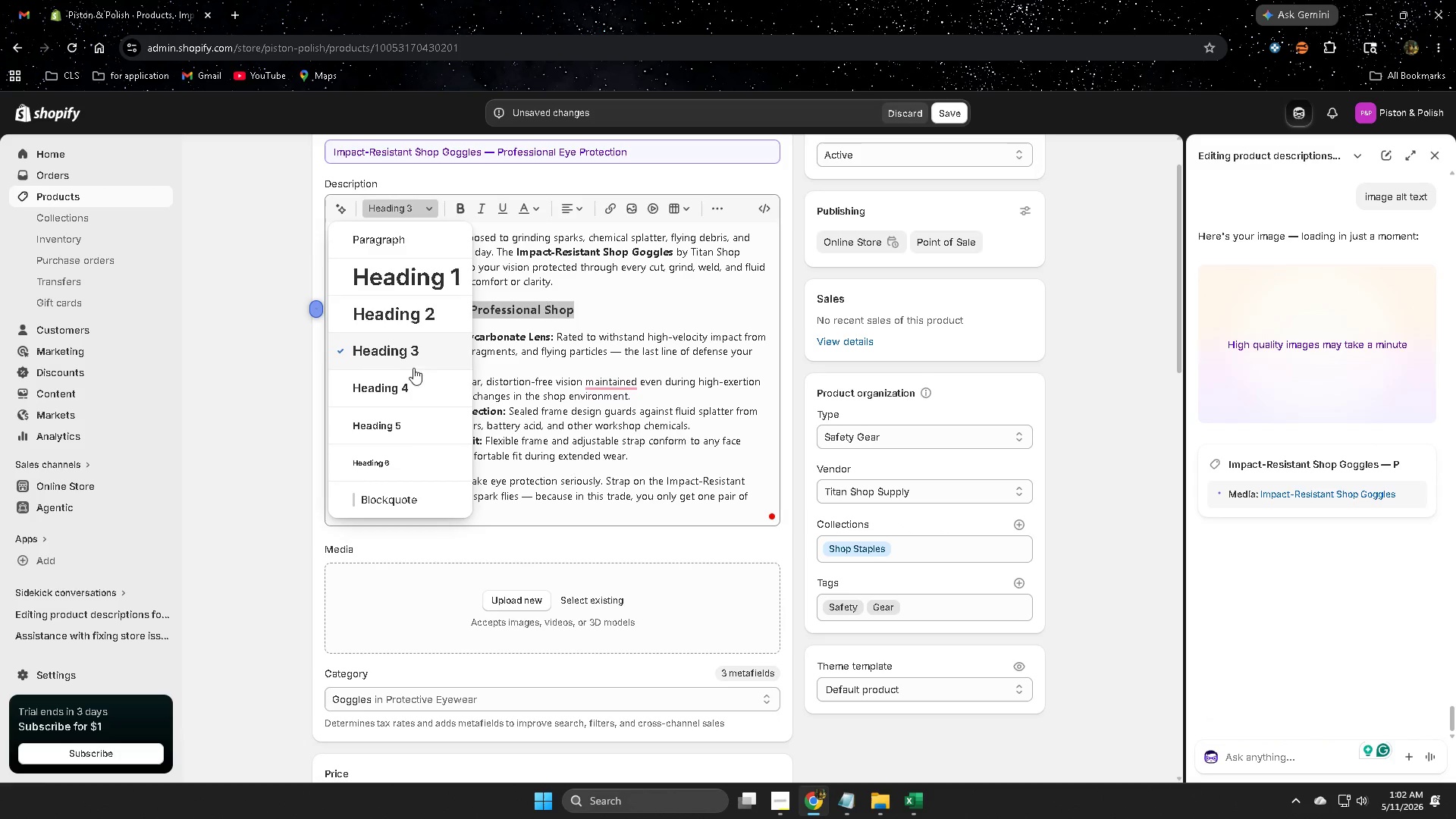 
left_click([406, 387])
 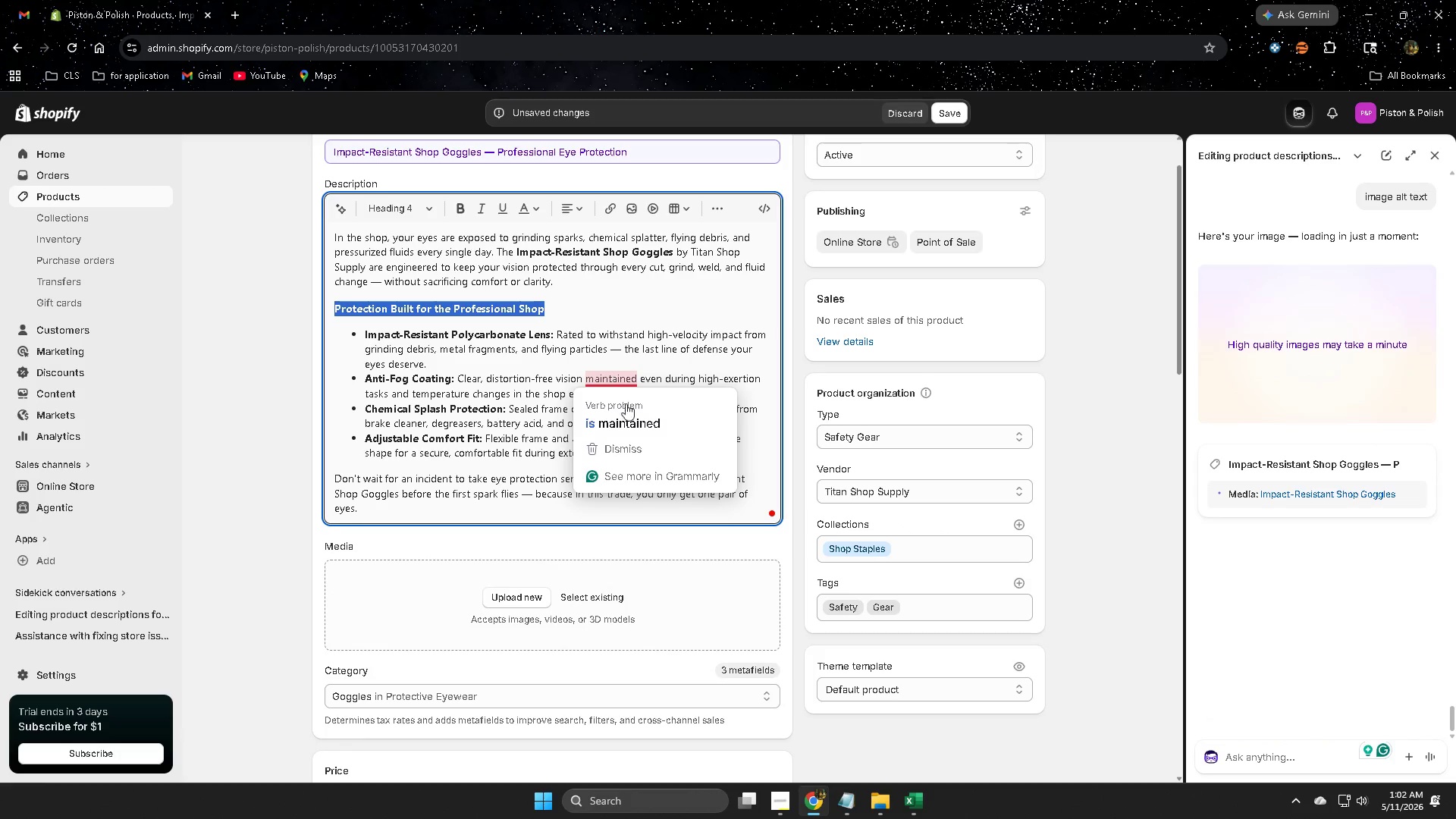 
left_click([649, 425])
 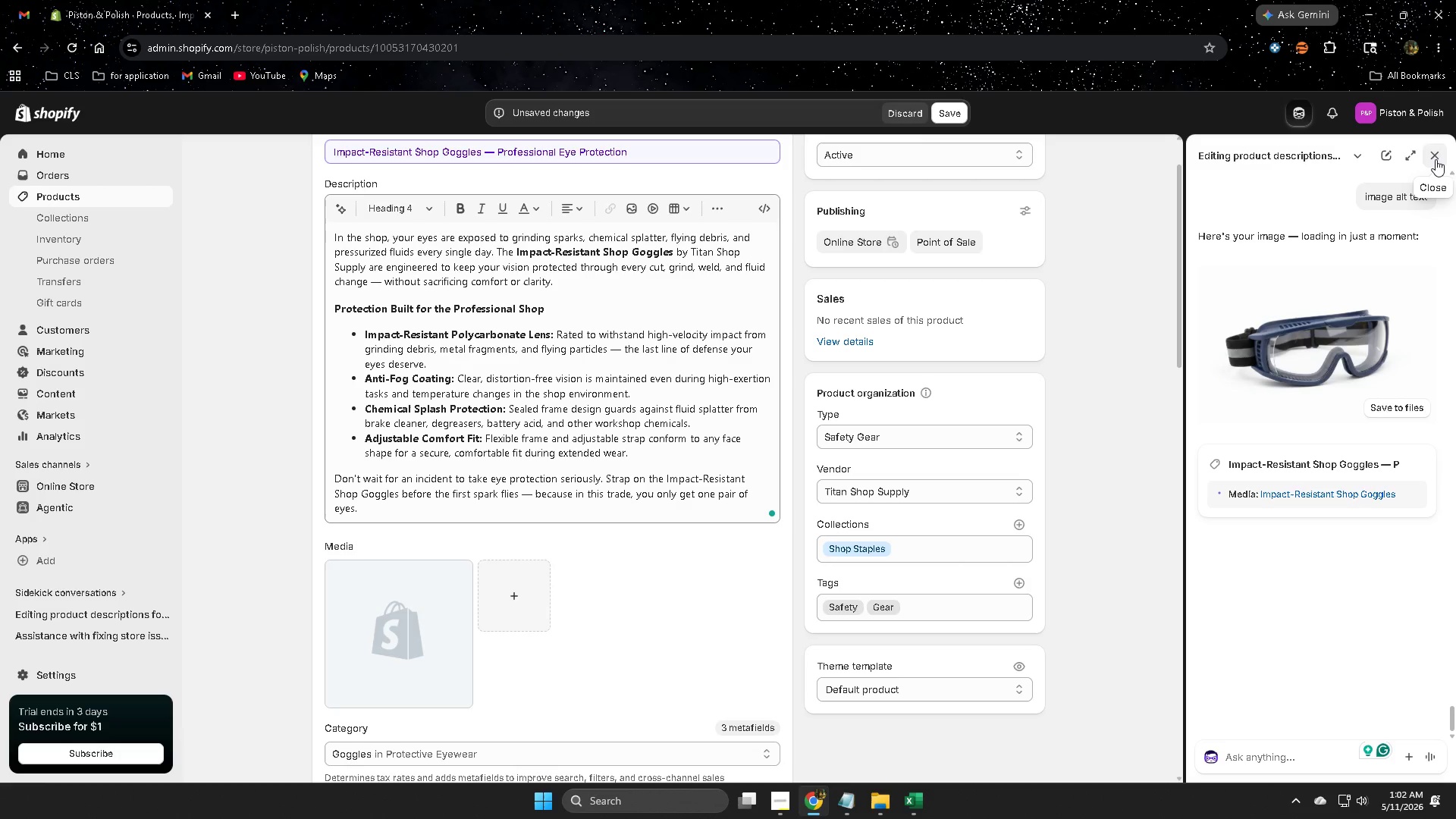 
left_click([1436, 159])
 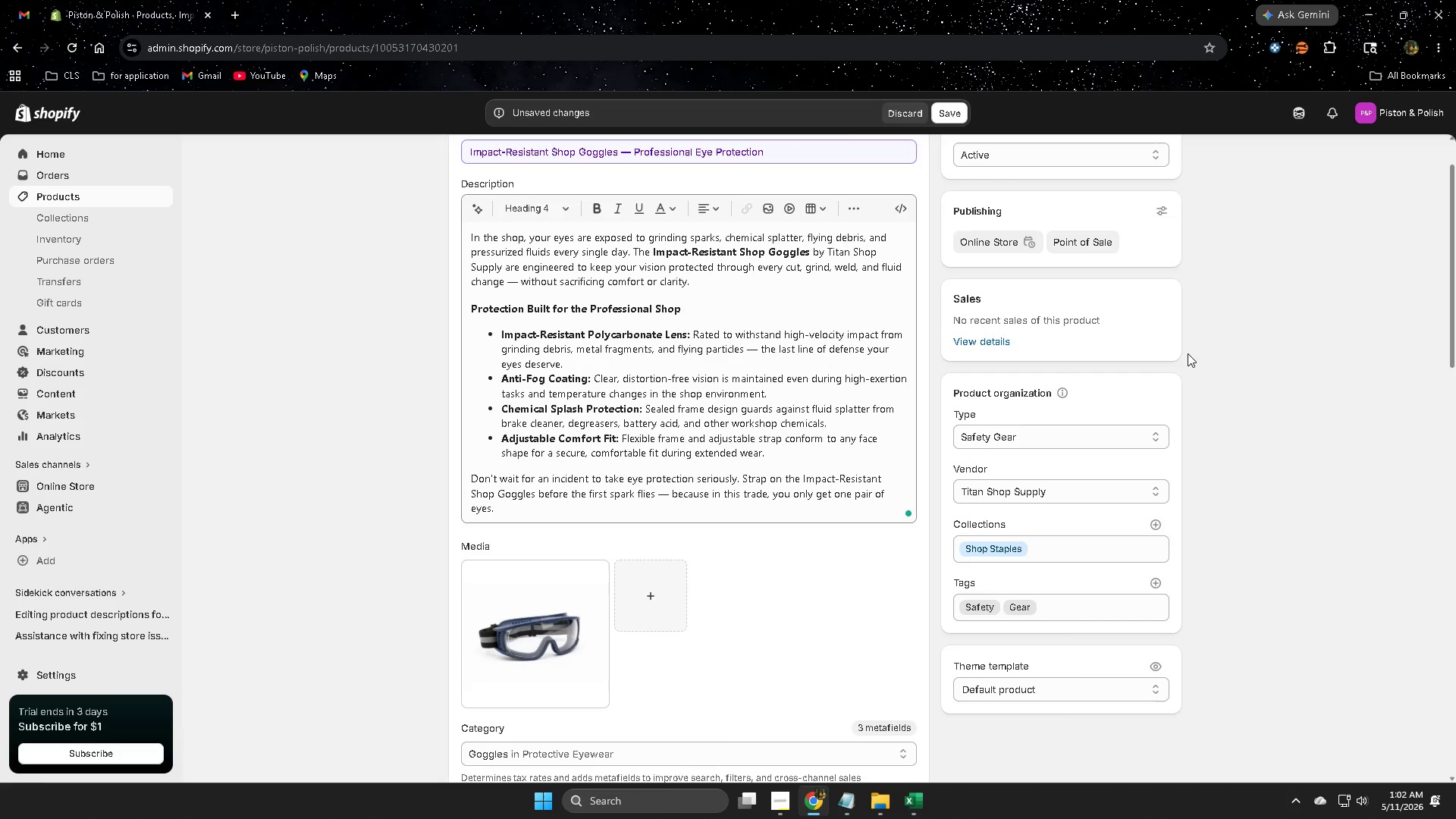 
scroll: coordinate [1188, 353], scroll_direction: down, amount: 7.0
 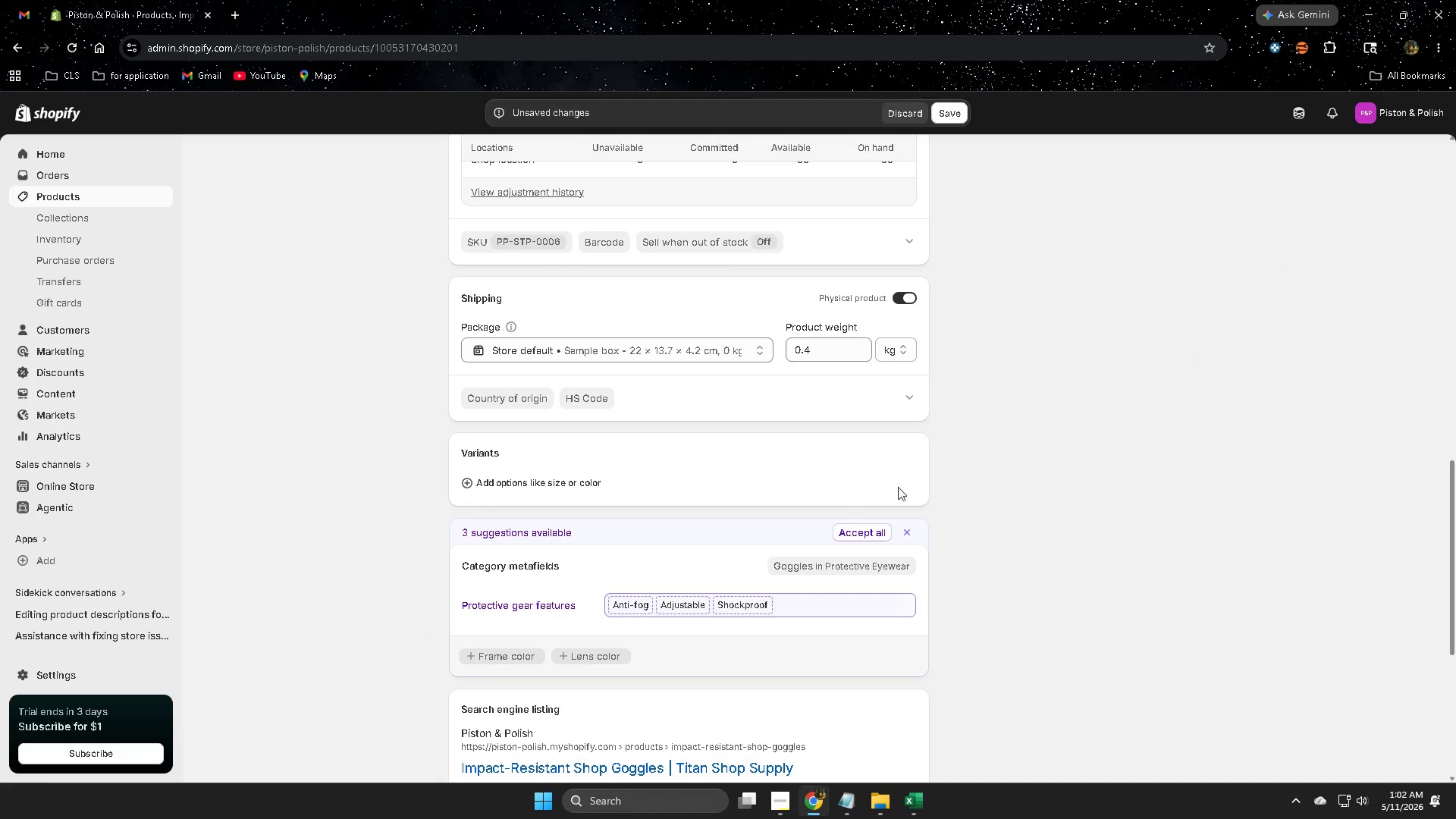 
left_click([855, 534])
 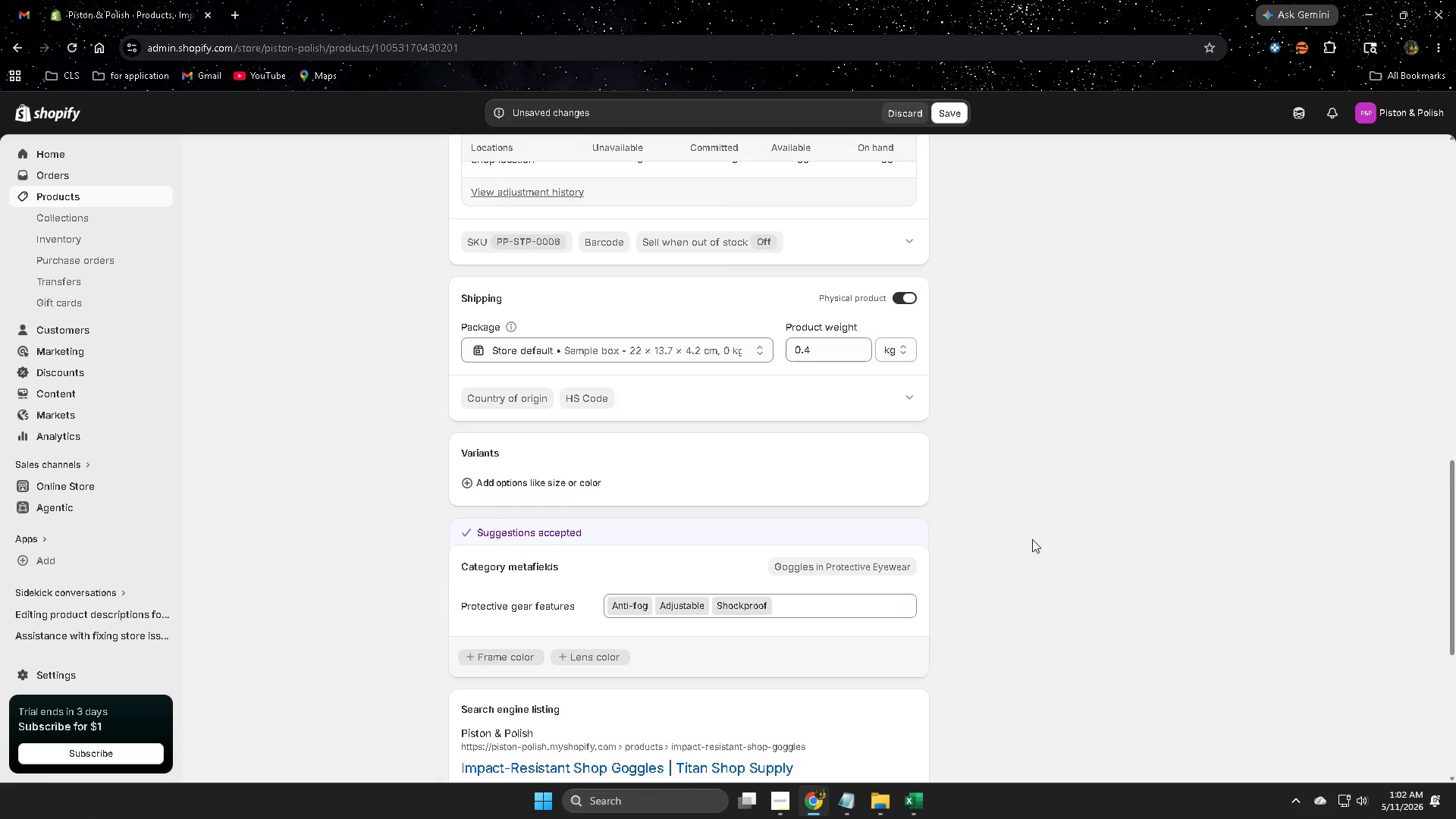 
scroll: coordinate [1032, 538], scroll_direction: down, amount: 7.0
 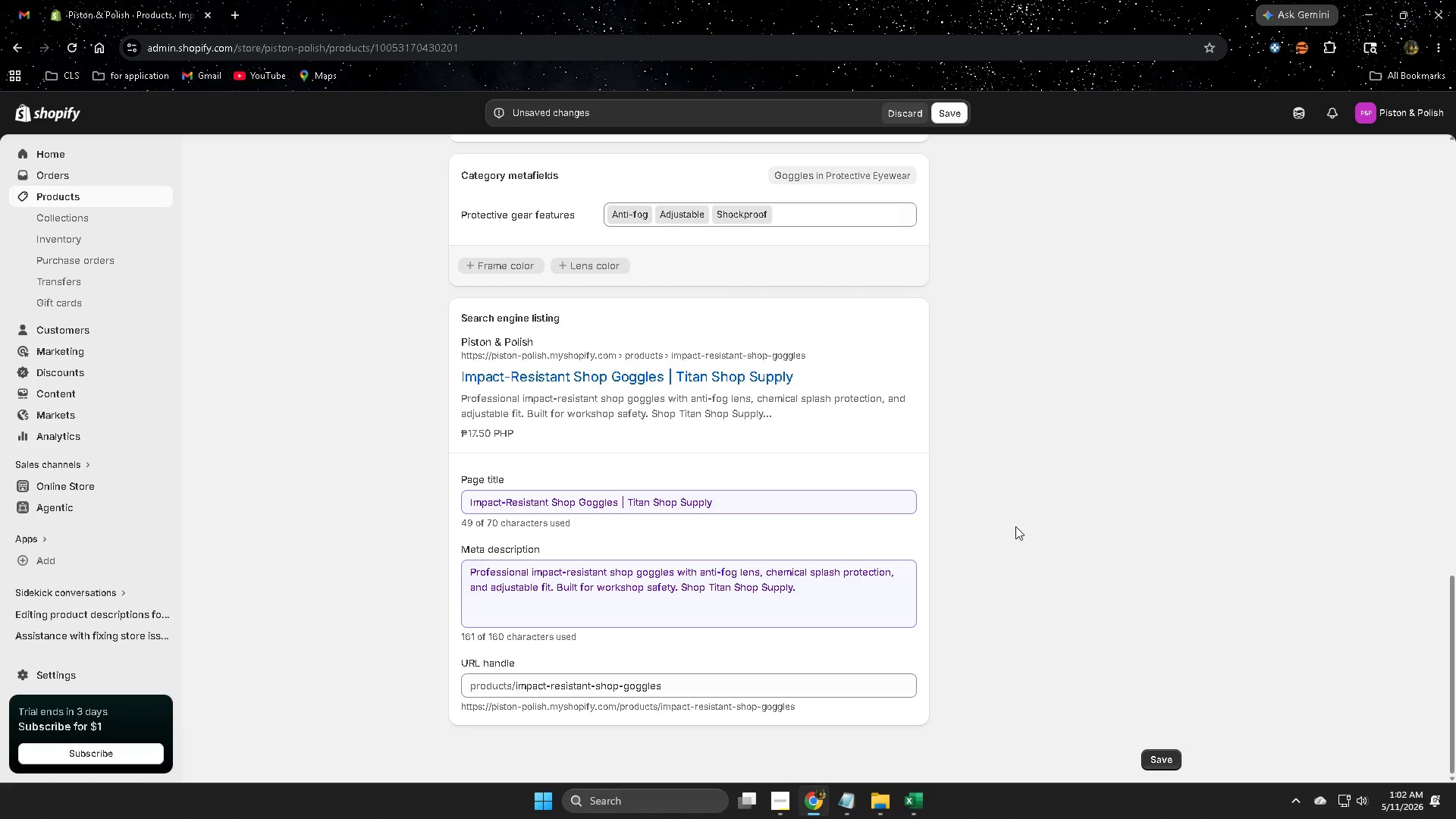 
left_click([803, 585])
 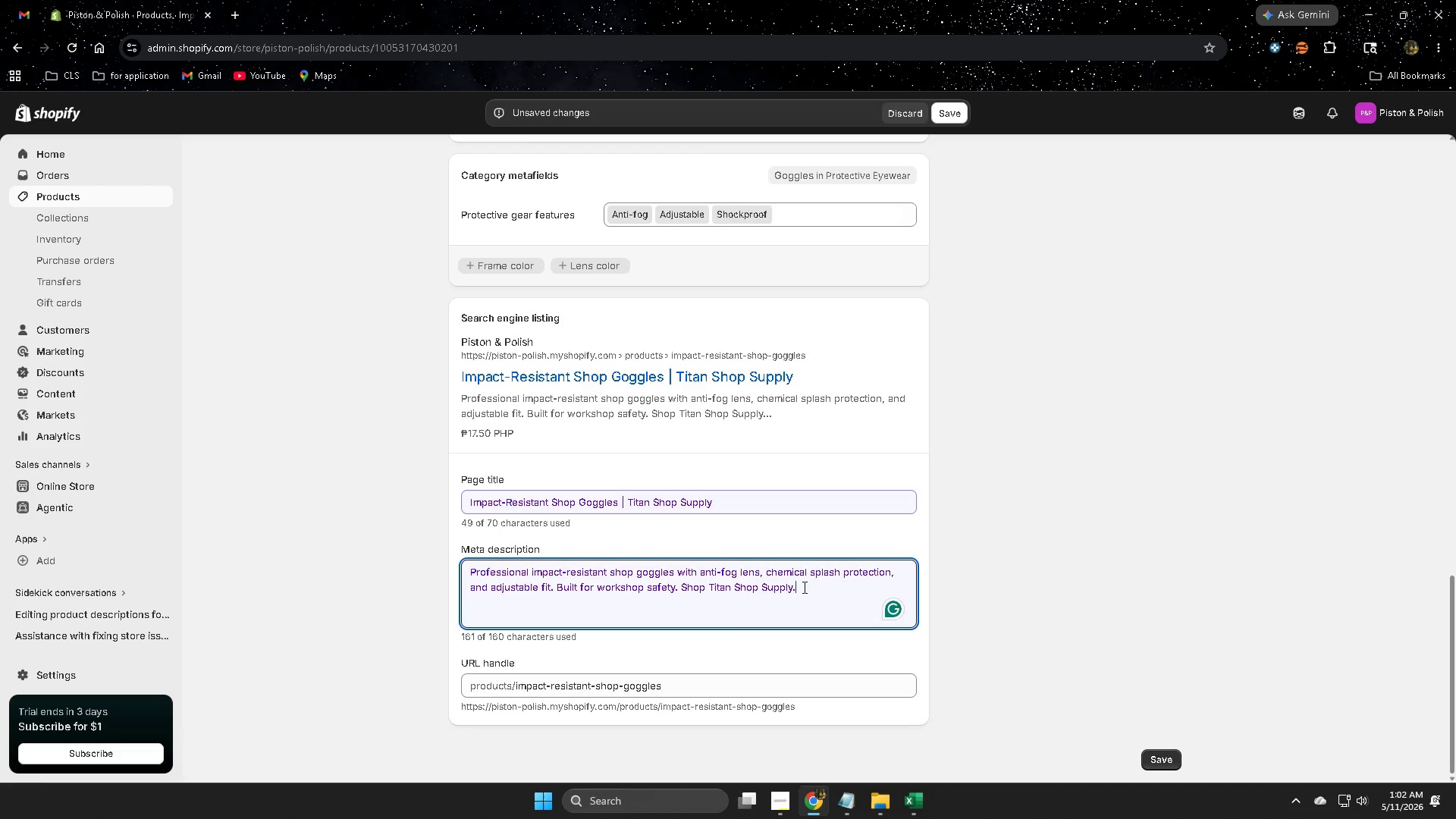 
key(Backspace)
 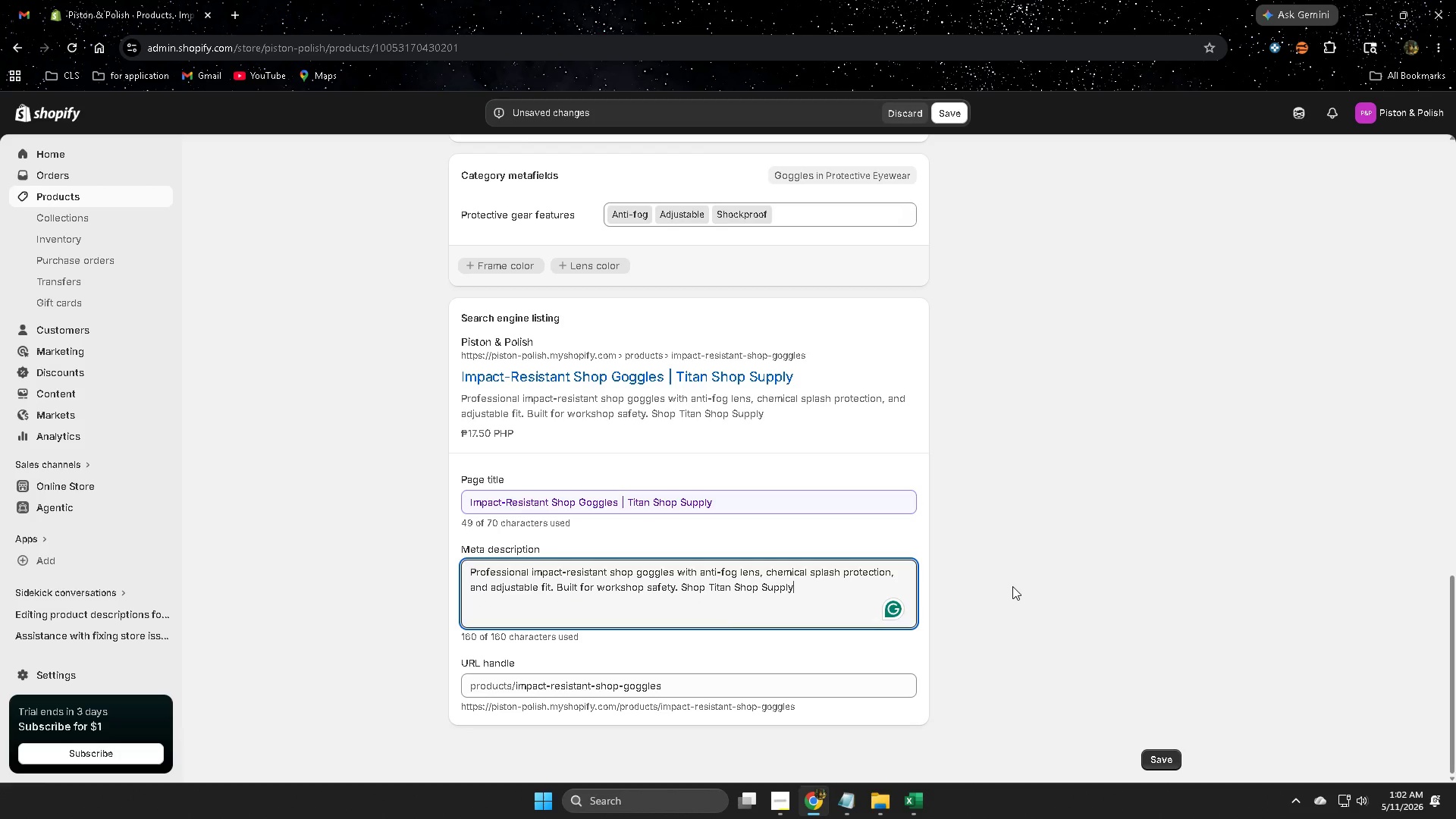 
left_click([1012, 586])
 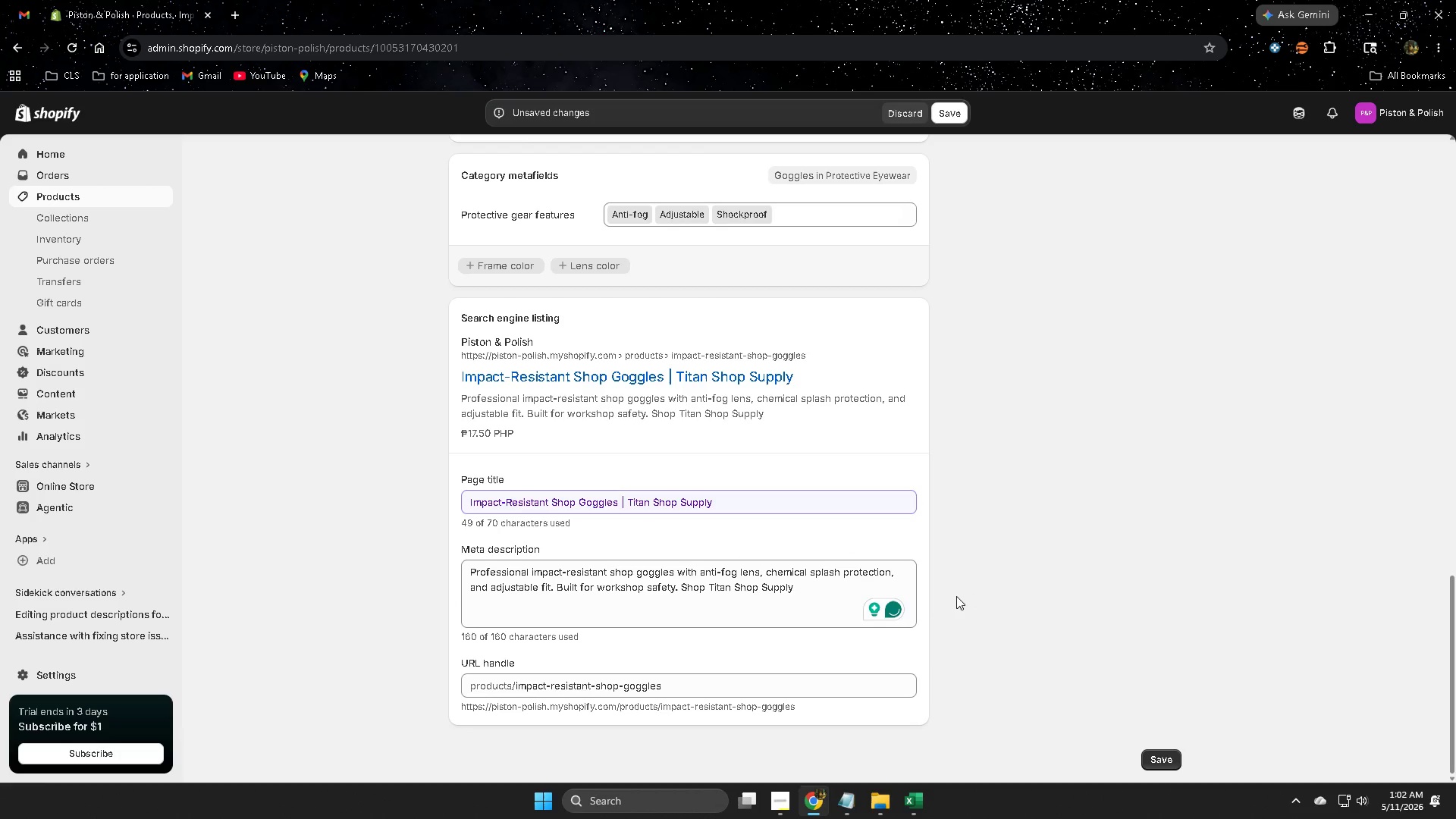 
scroll: coordinate [996, 582], scroll_direction: down, amount: 2.0
 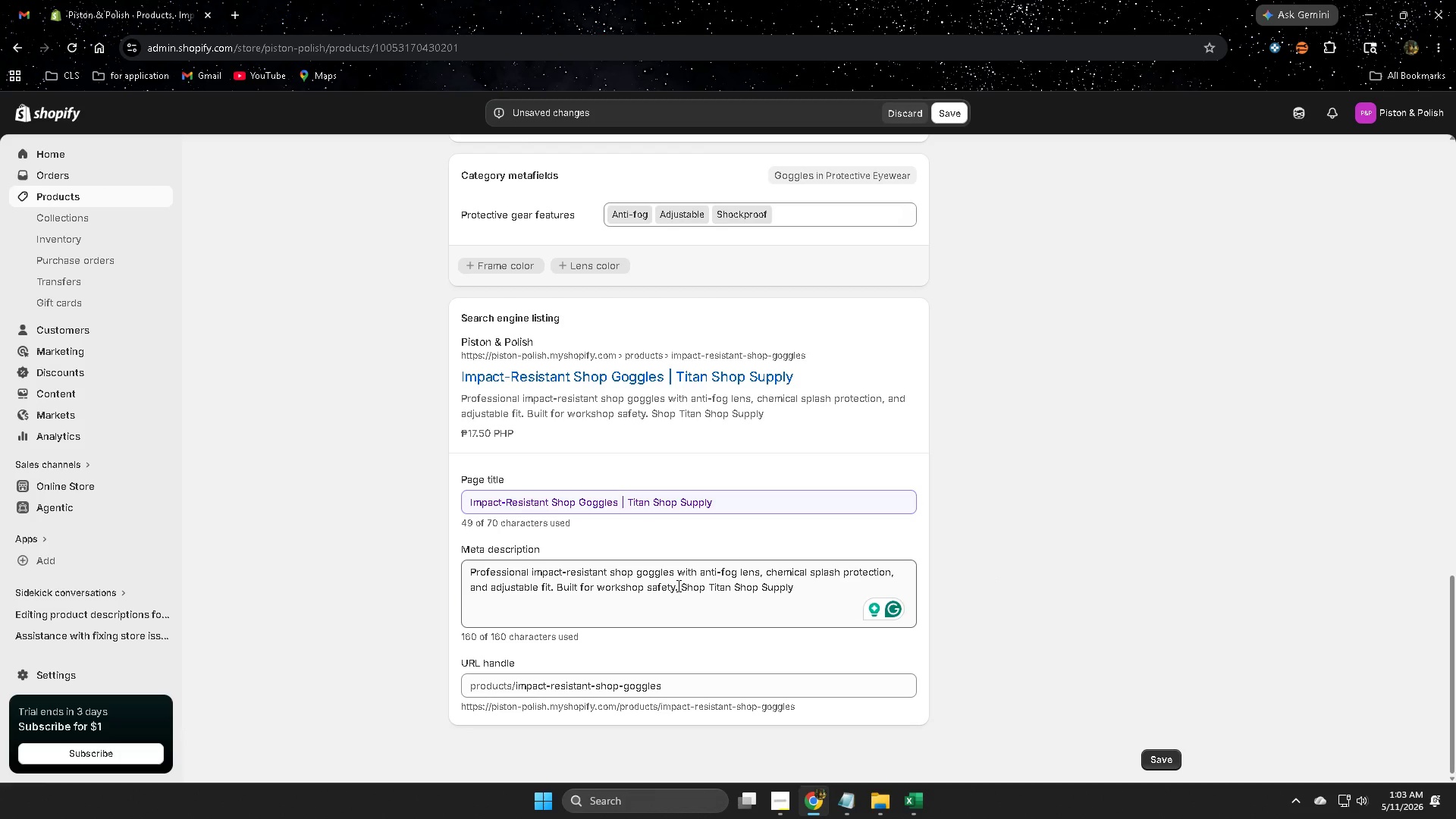 
left_click([679, 585])
 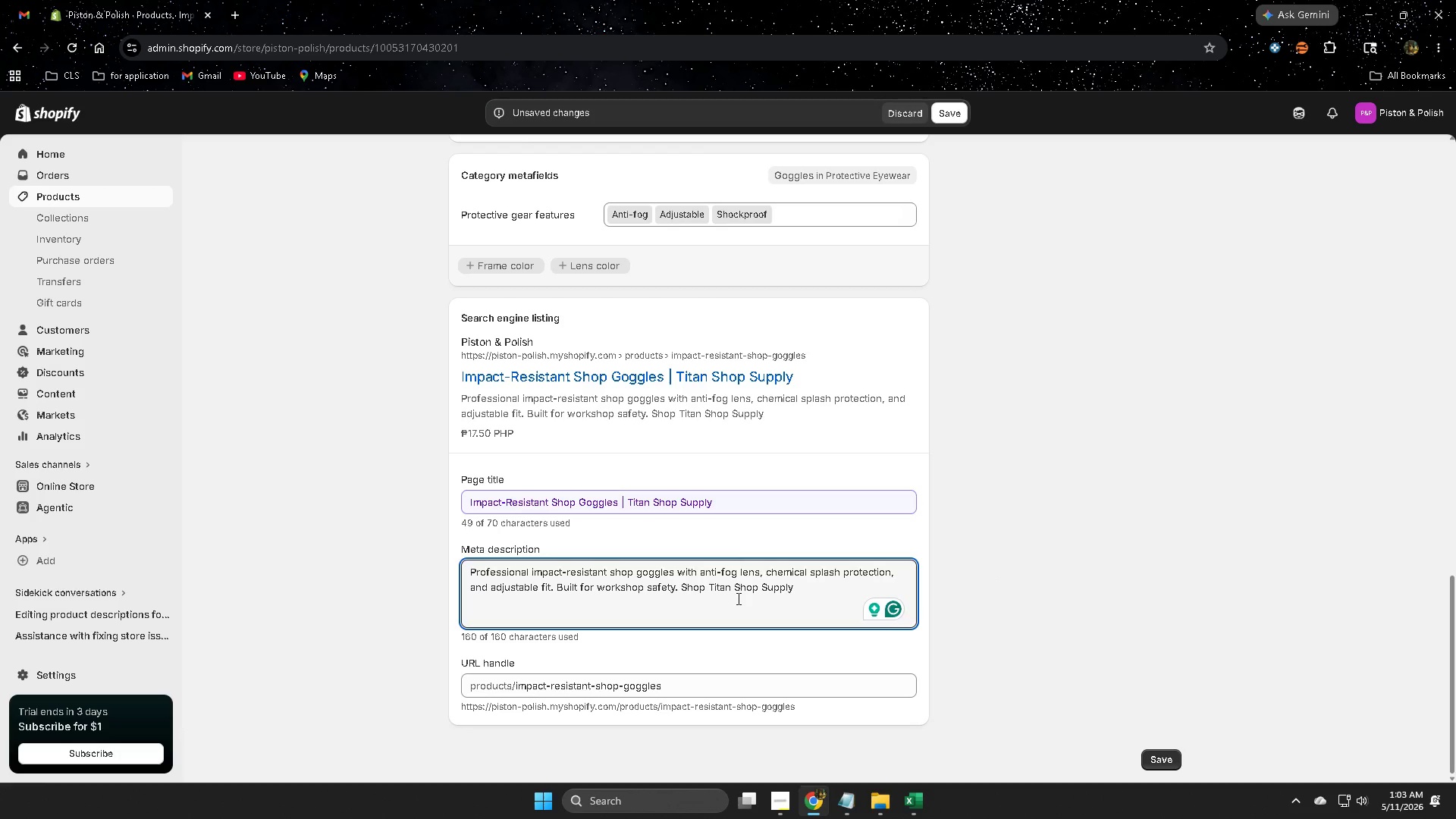 
key(ArrowRight)
 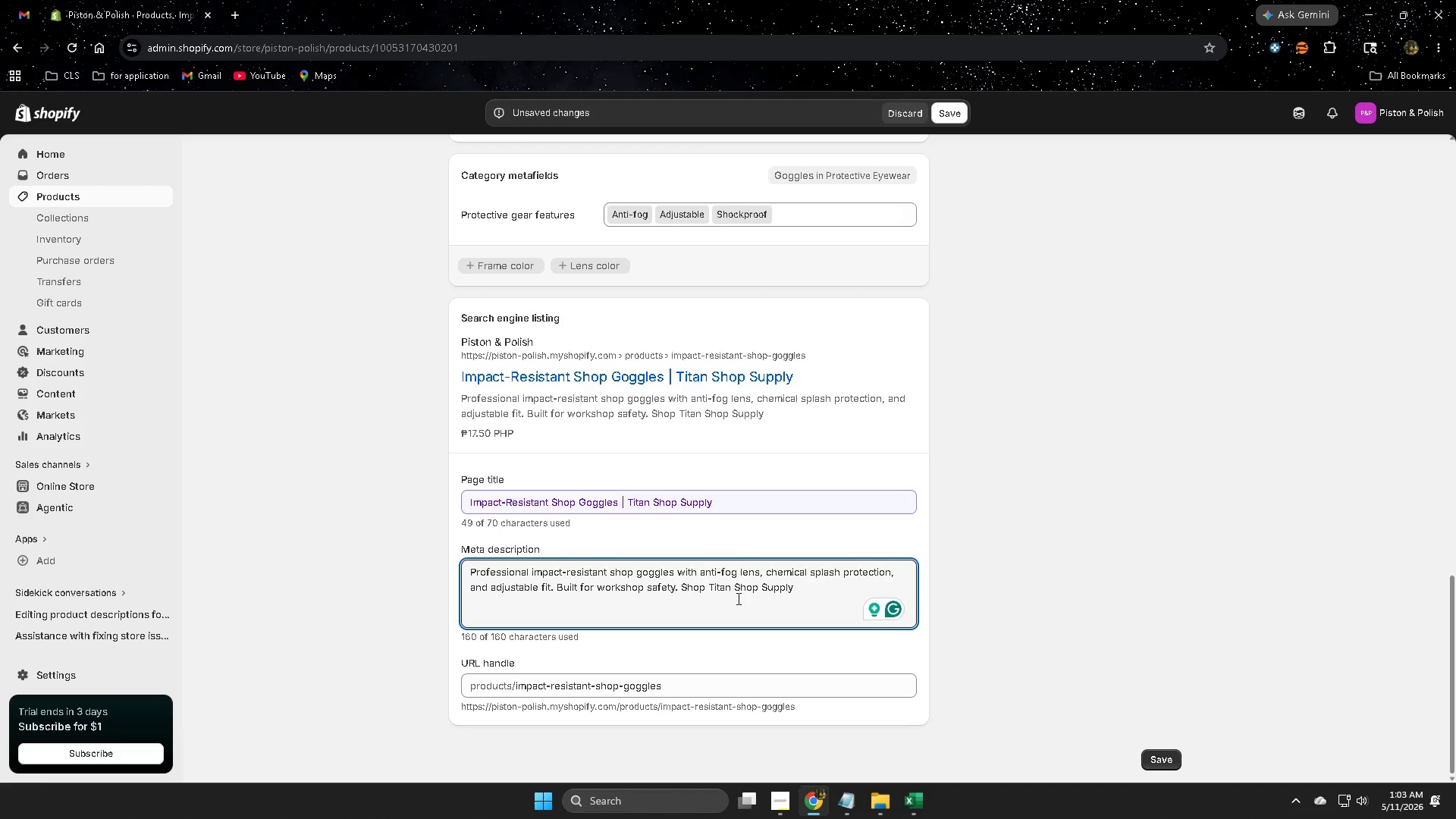 
key(Backspace)
 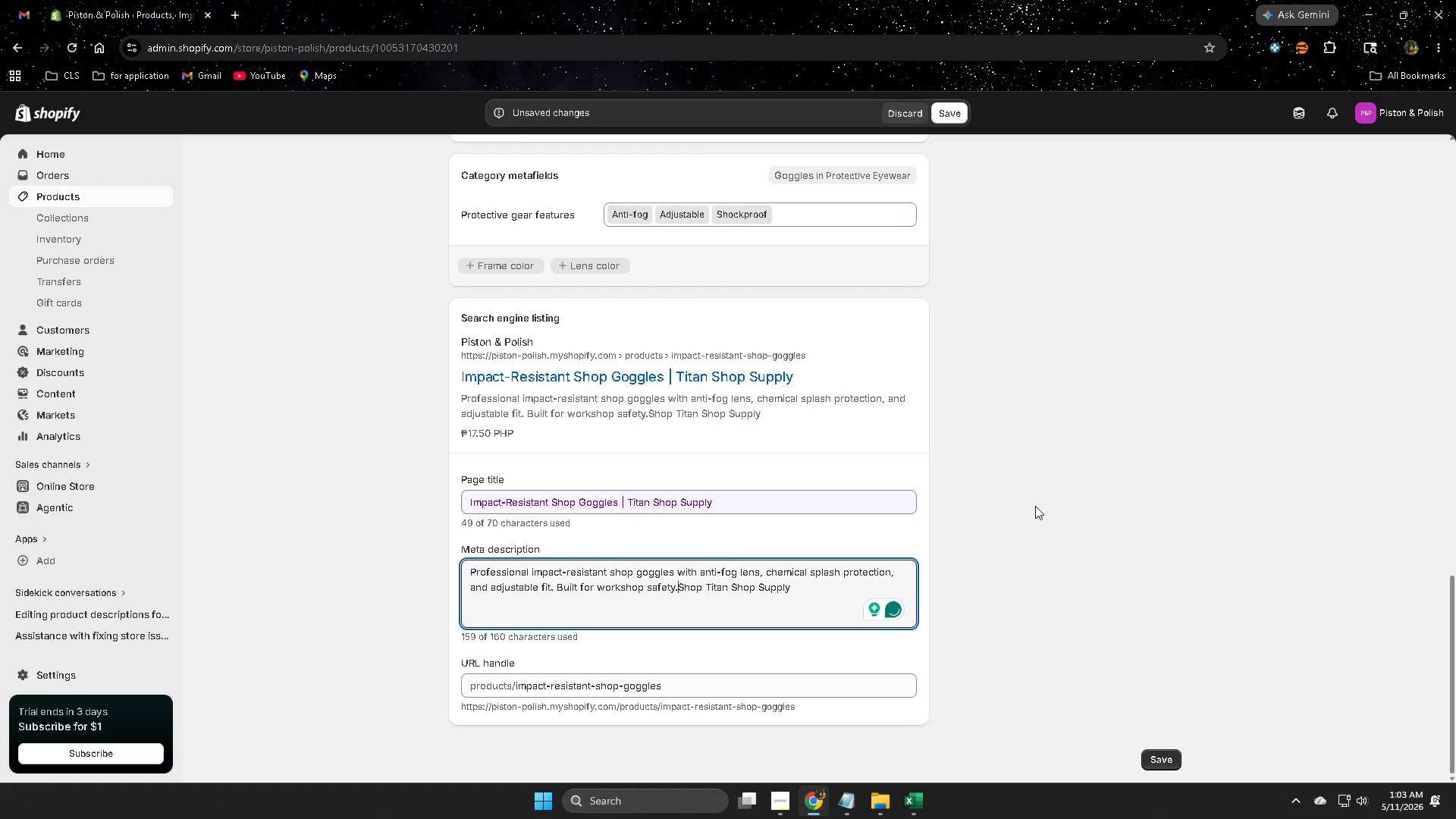 
left_click([1077, 504])
 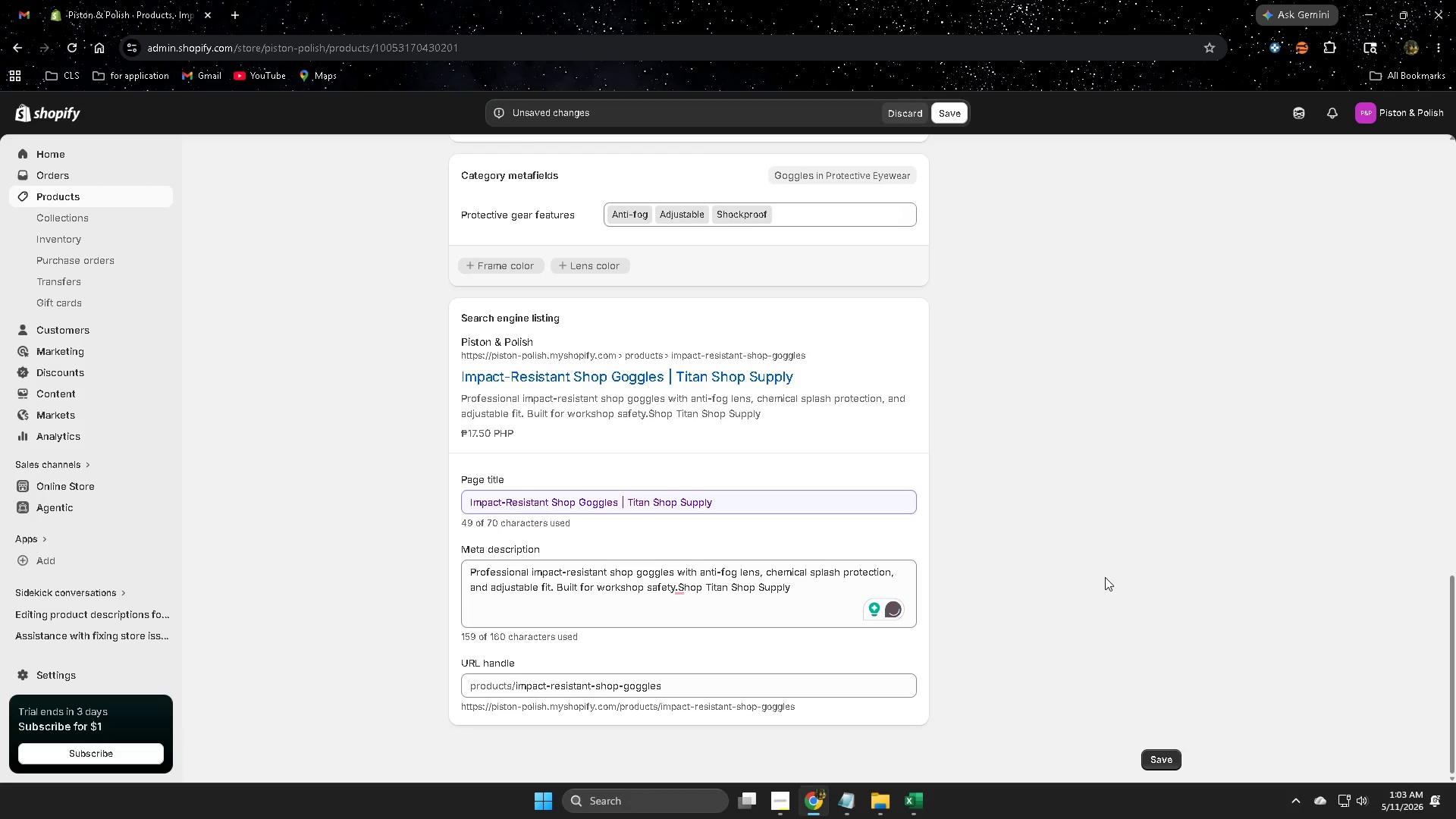 
scroll: coordinate [1105, 577], scroll_direction: down, amount: 1.0
 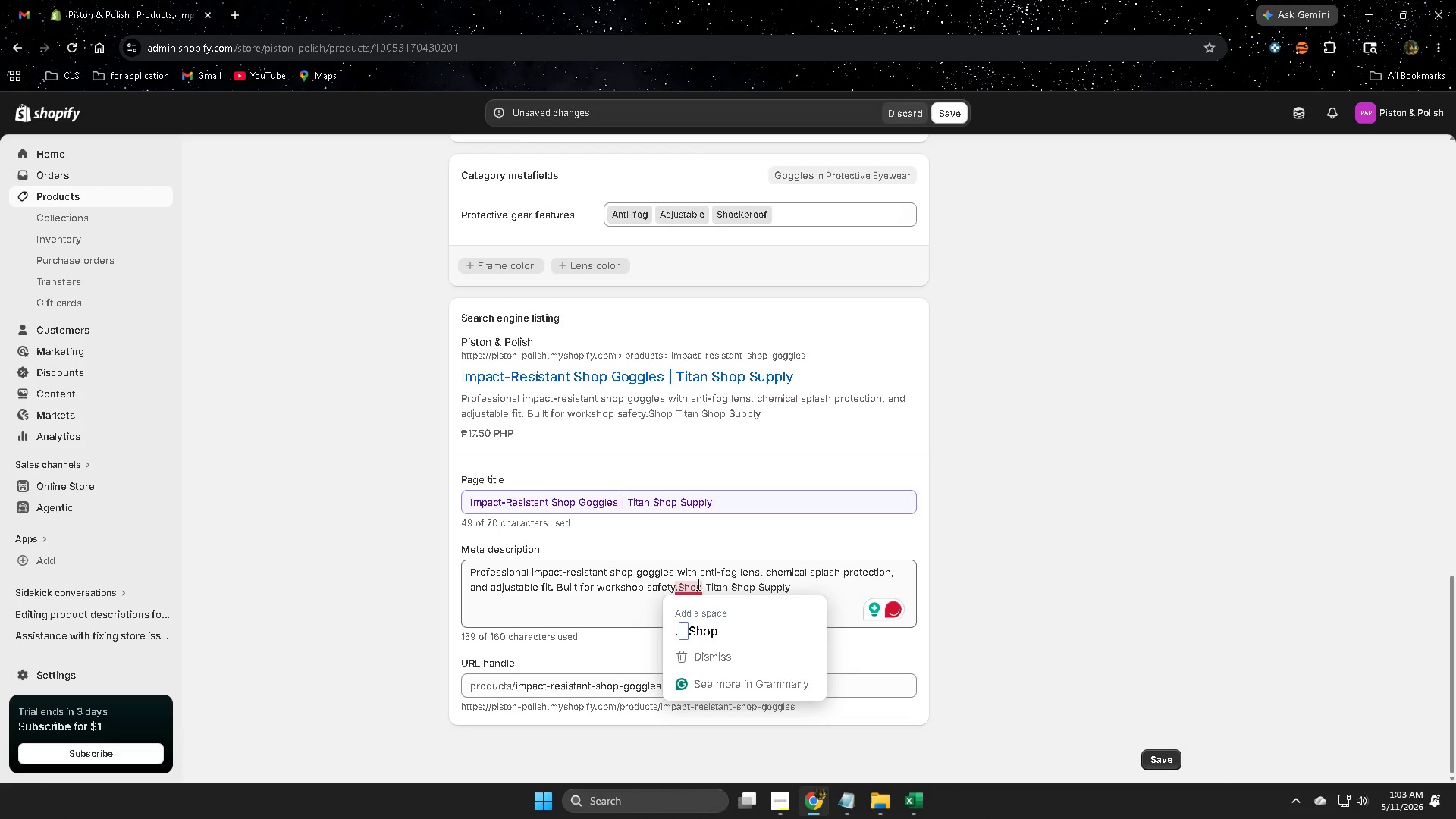 
left_click([1169, 608])
 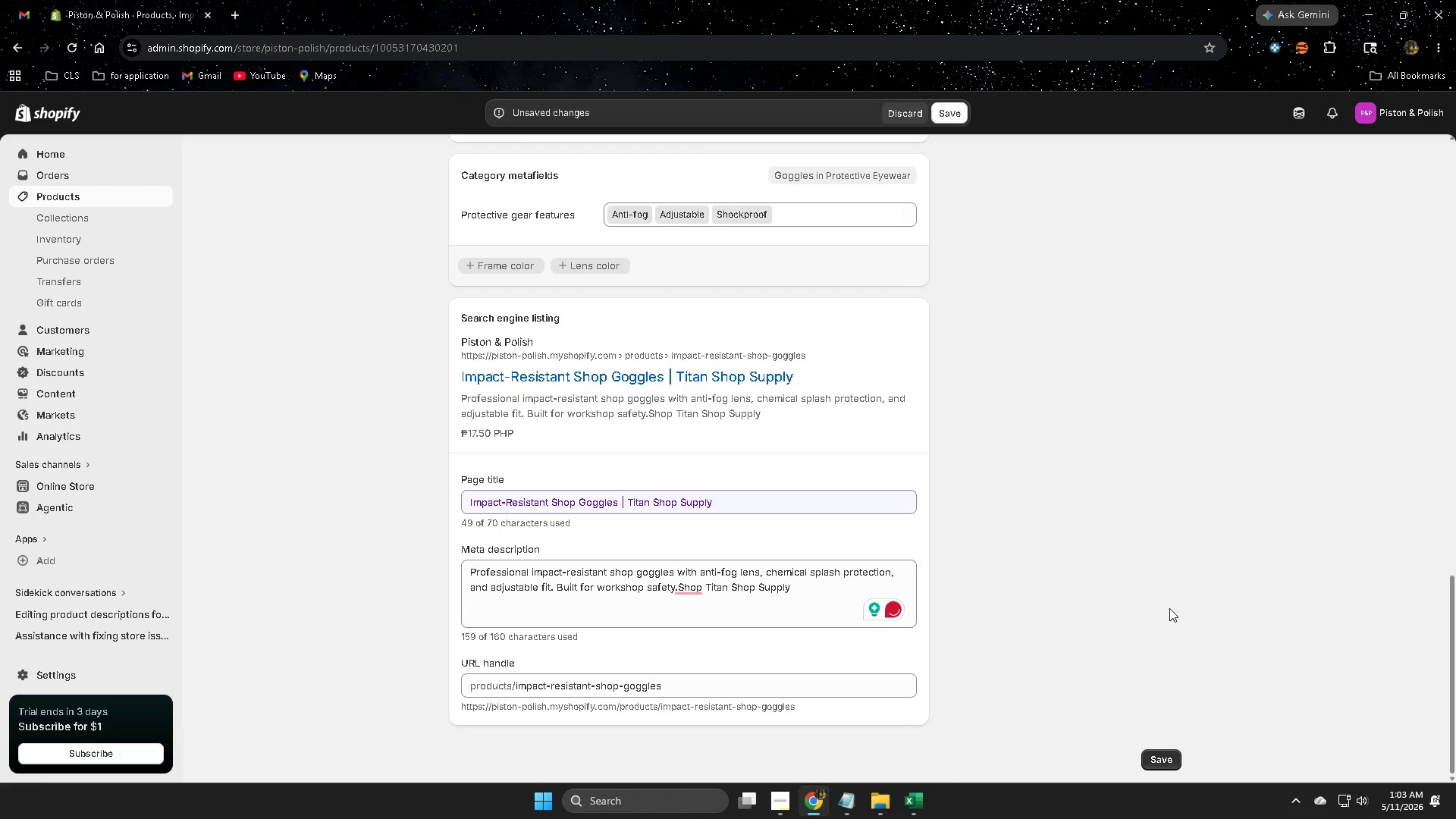 
scroll: coordinate [1169, 608], scroll_direction: down, amount: 2.0
 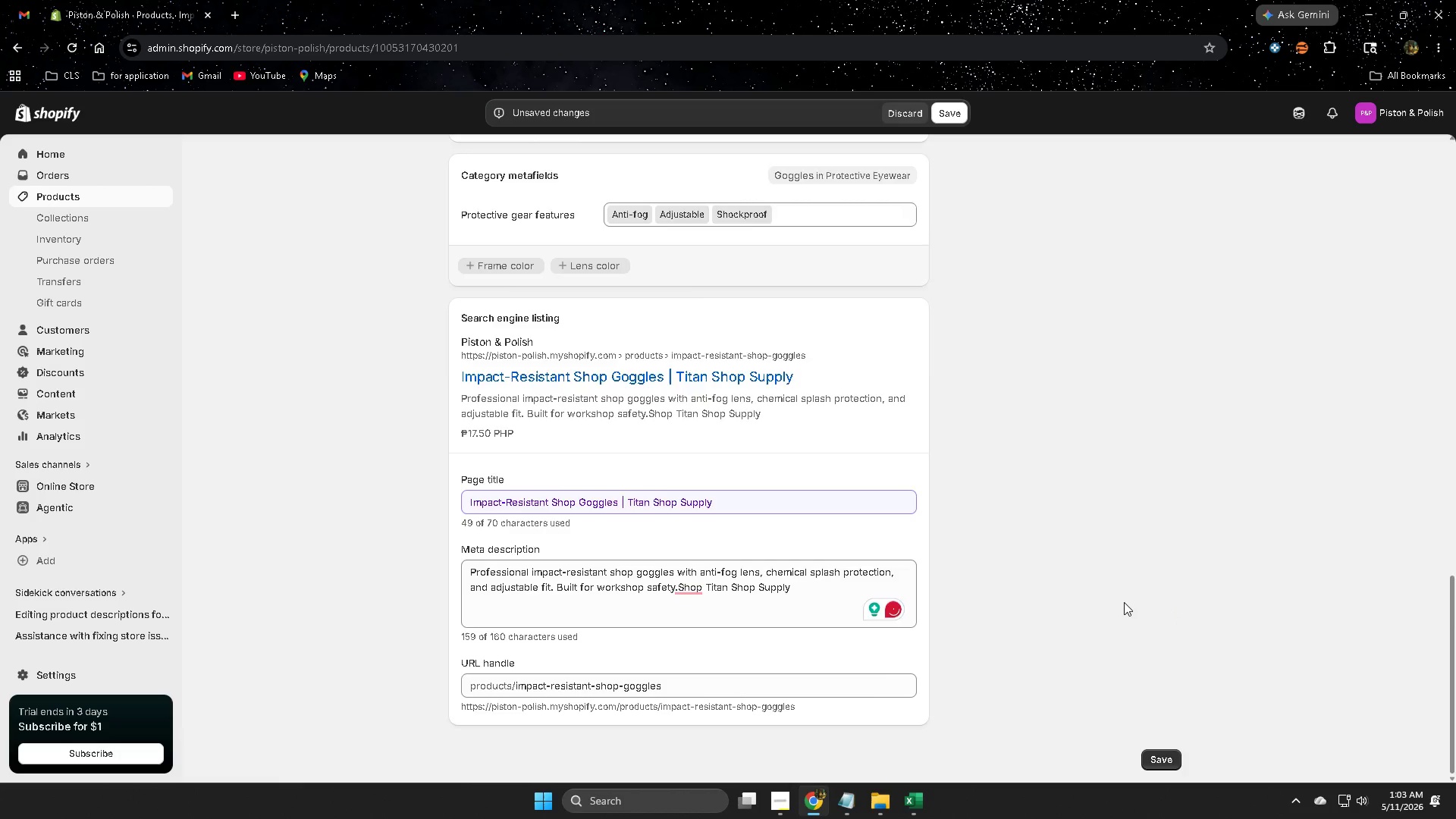 
scroll: coordinate [1124, 598], scroll_direction: up, amount: 15.0
 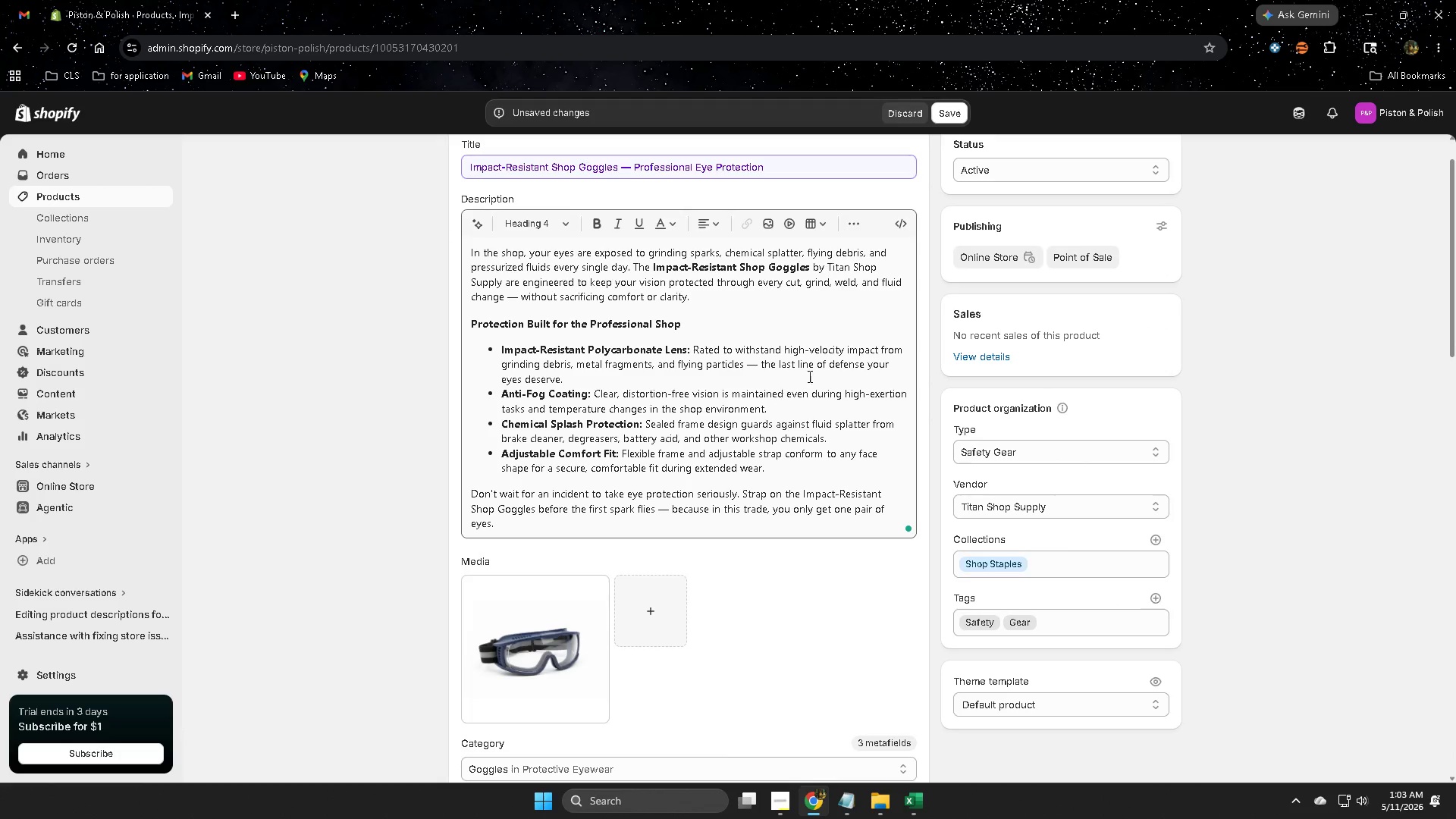 
scroll: coordinate [968, 588], scroll_direction: down, amount: 19.0
 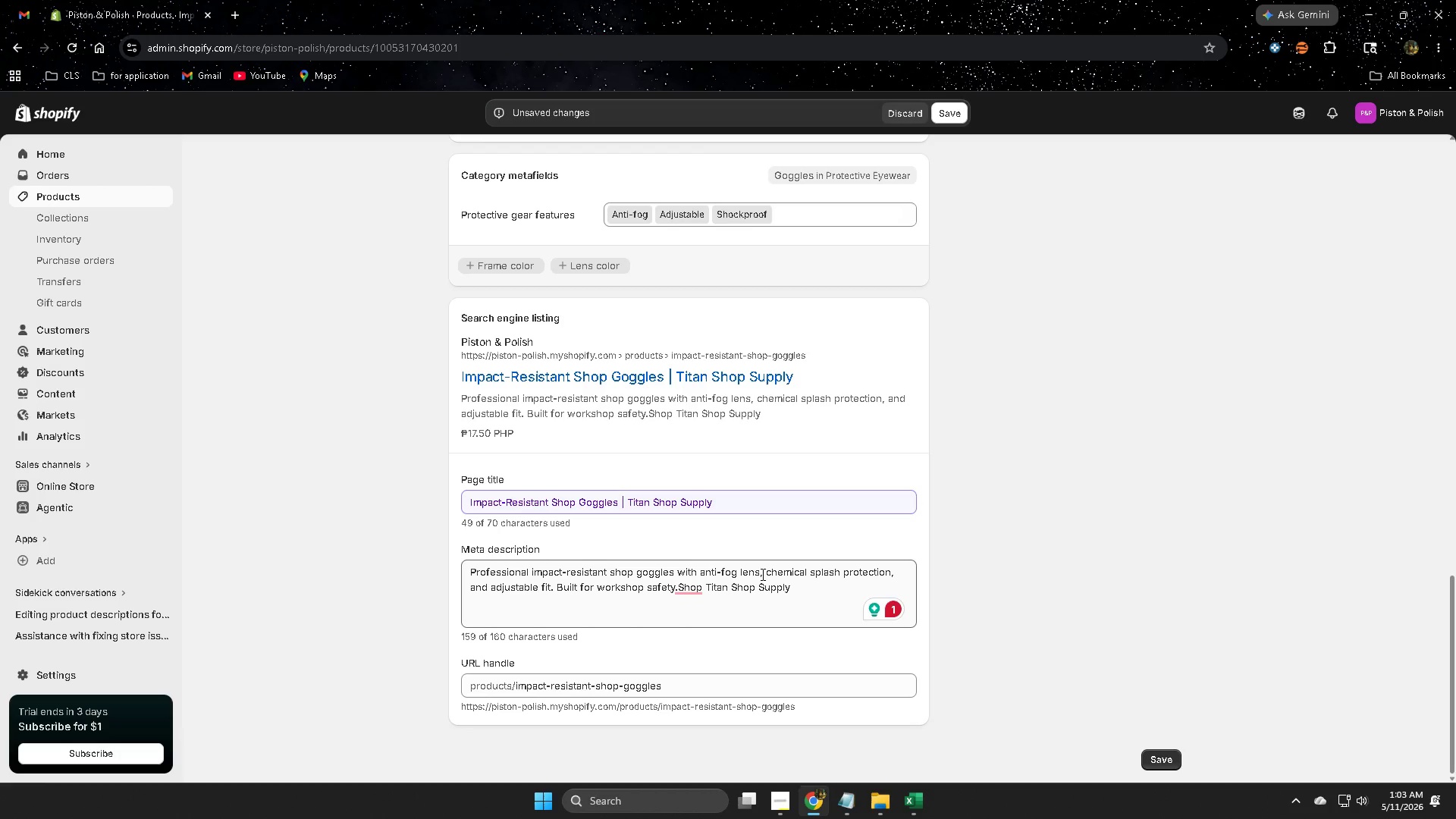 
left_click([766, 572])
 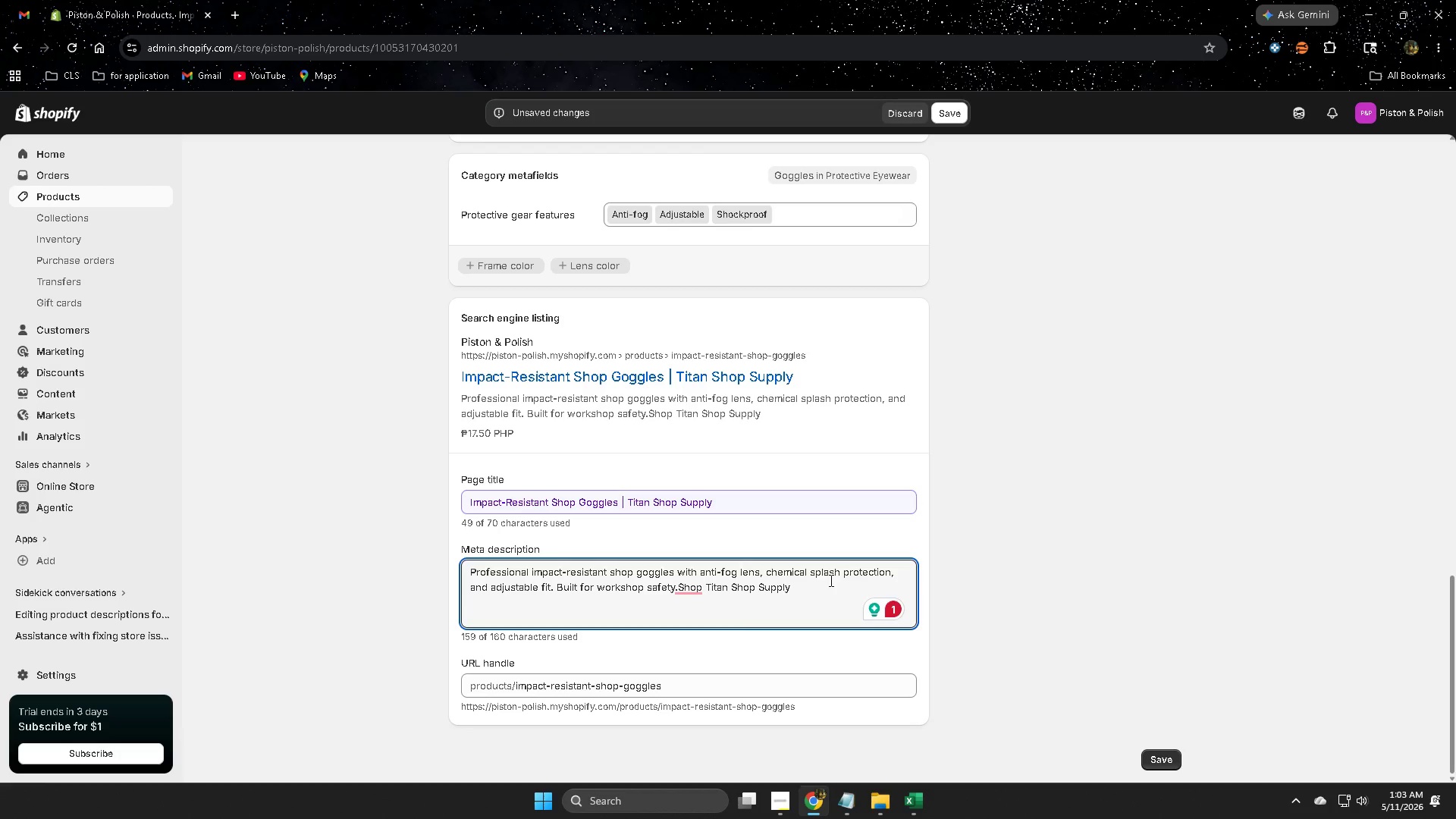 
key(Backspace)
 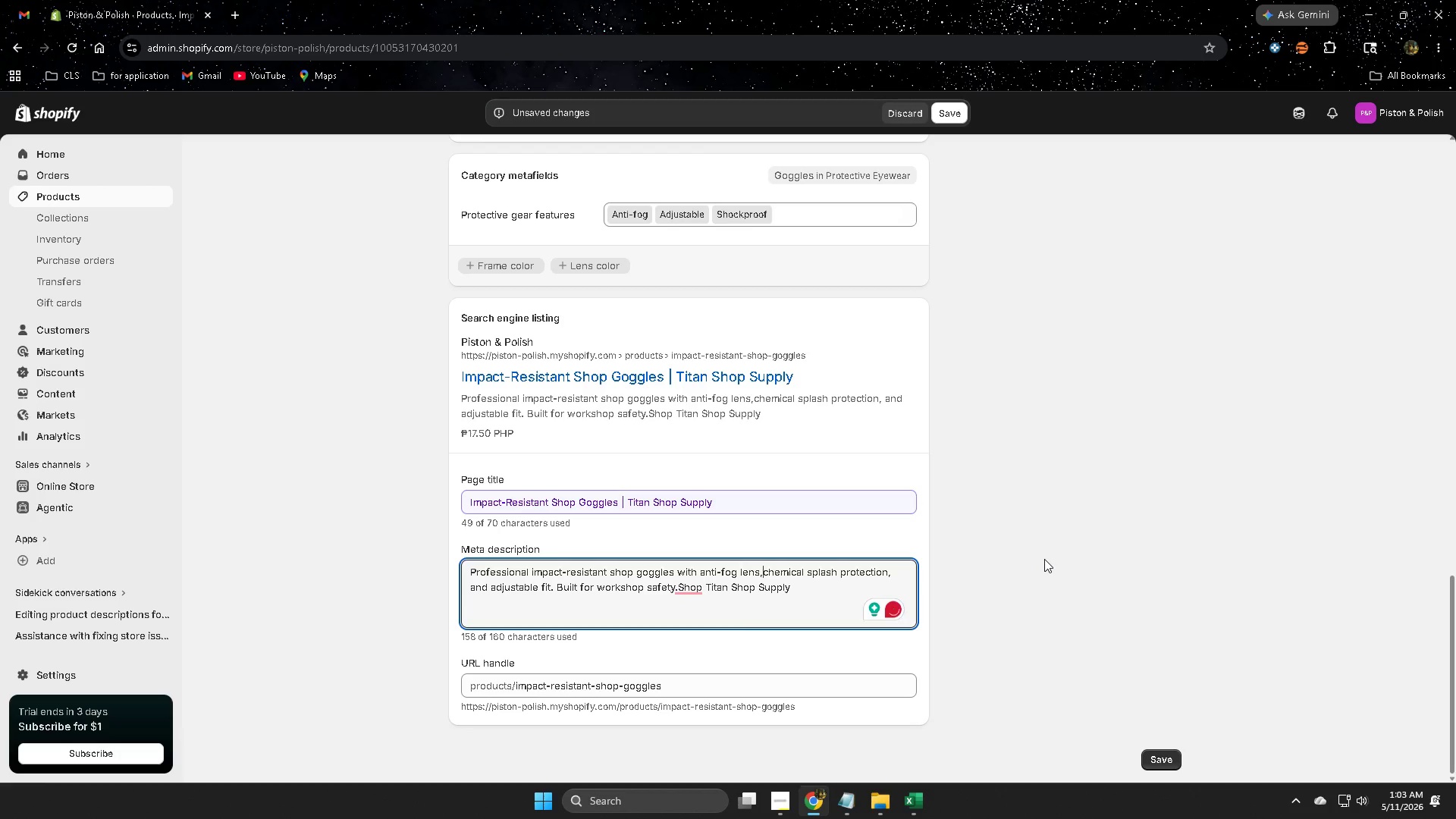 
left_click([1044, 559])
 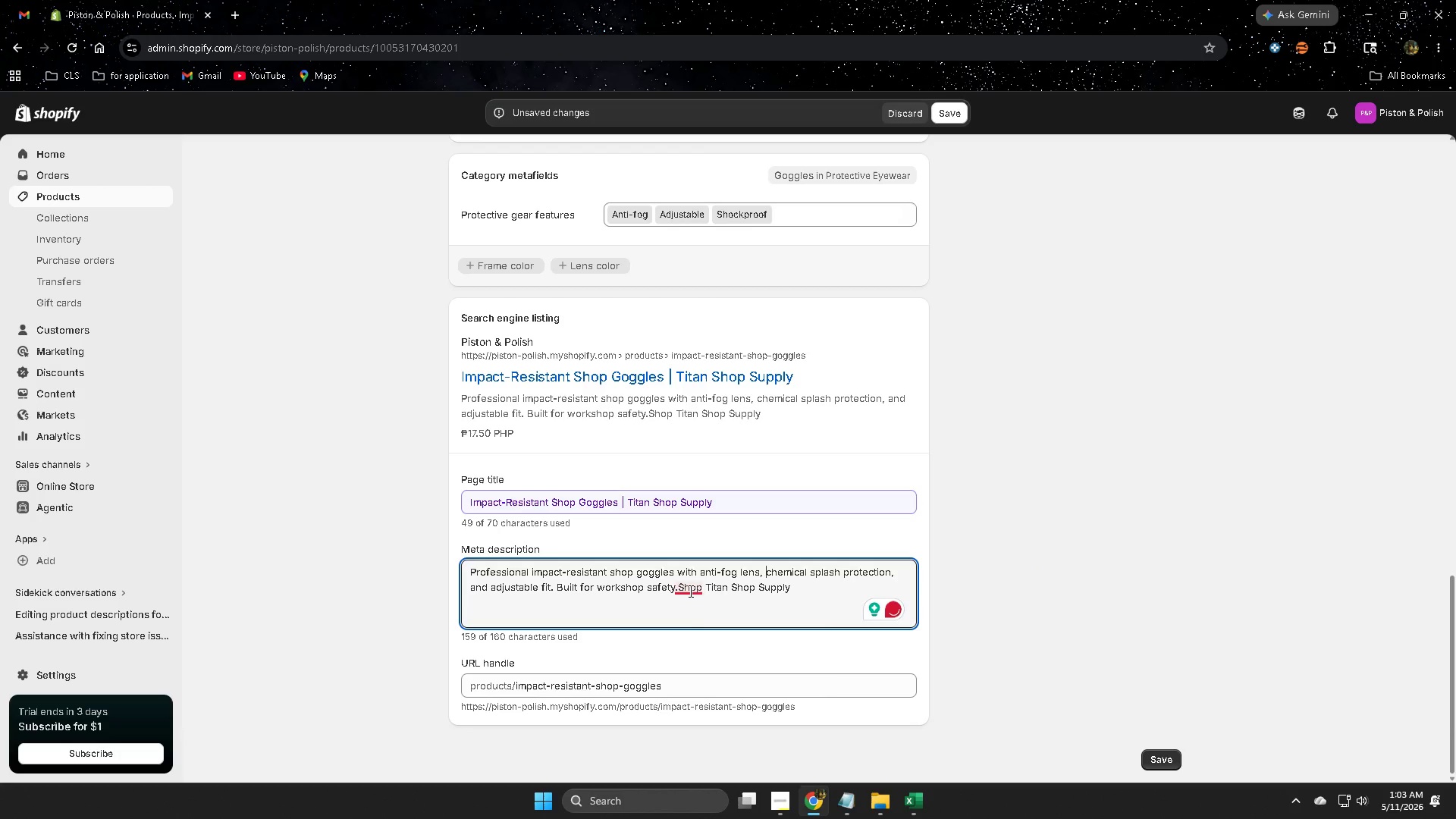 
double_click([1015, 595])
 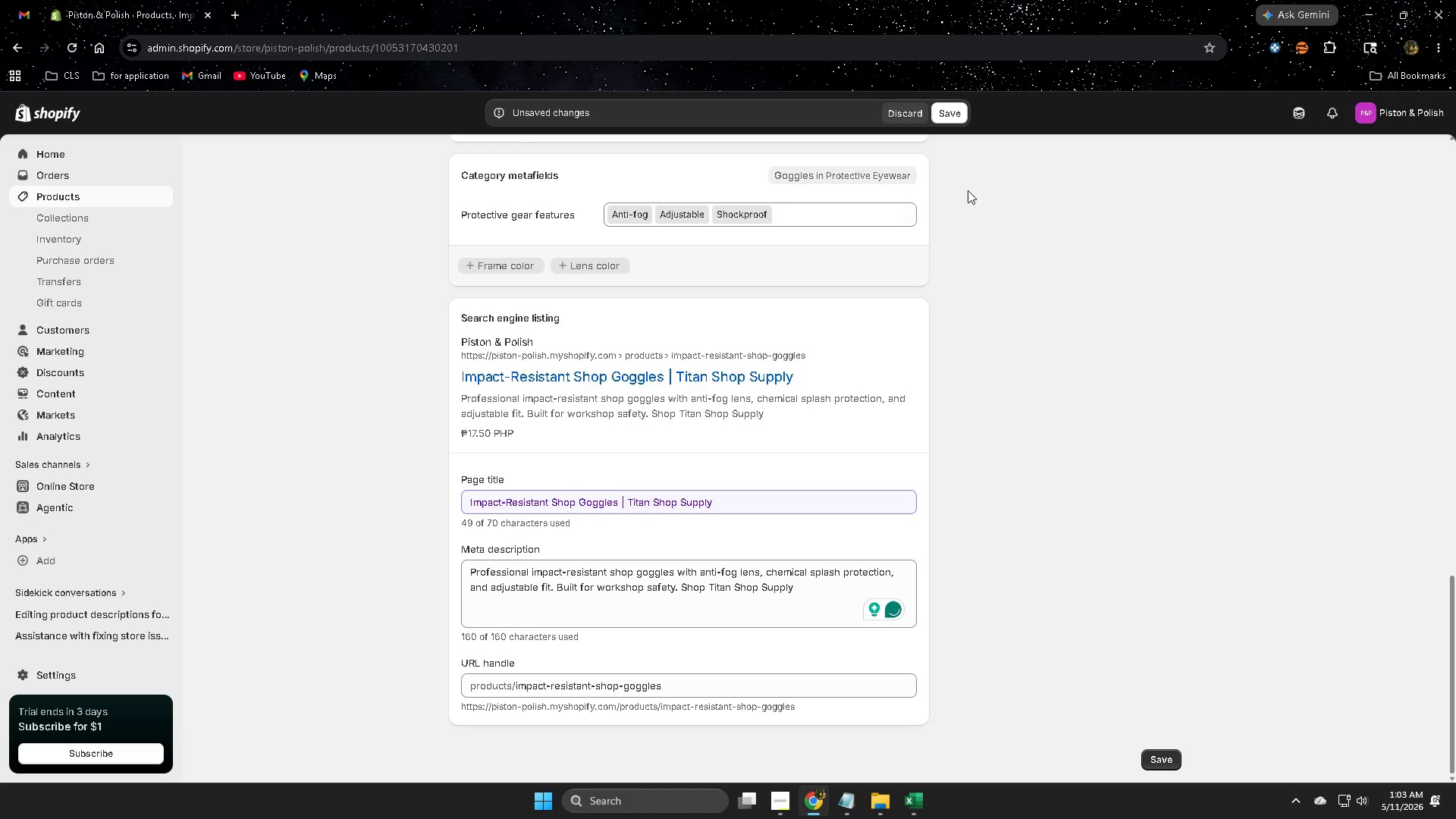 
left_click([947, 115])
 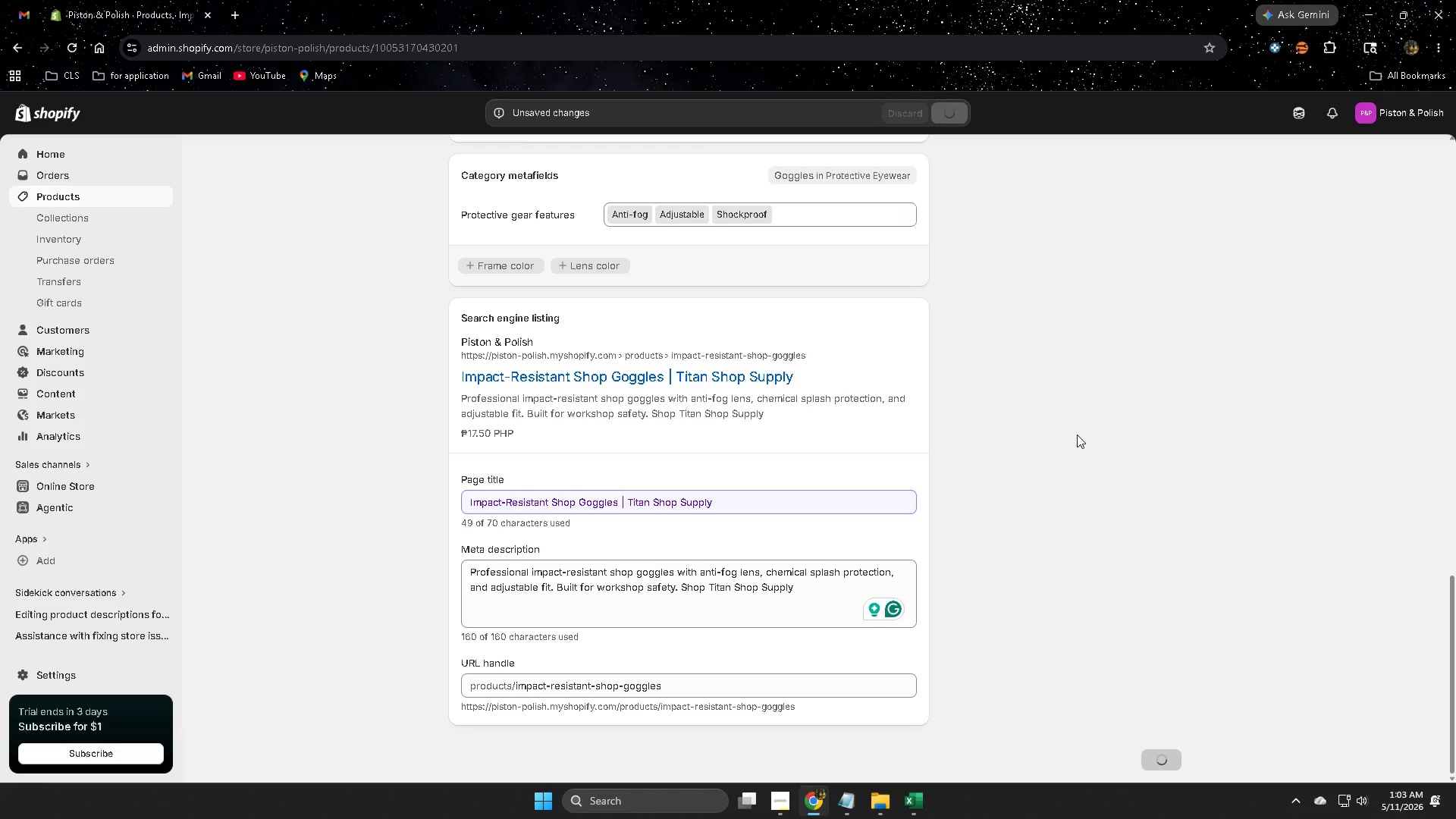 
wait(6.3)
 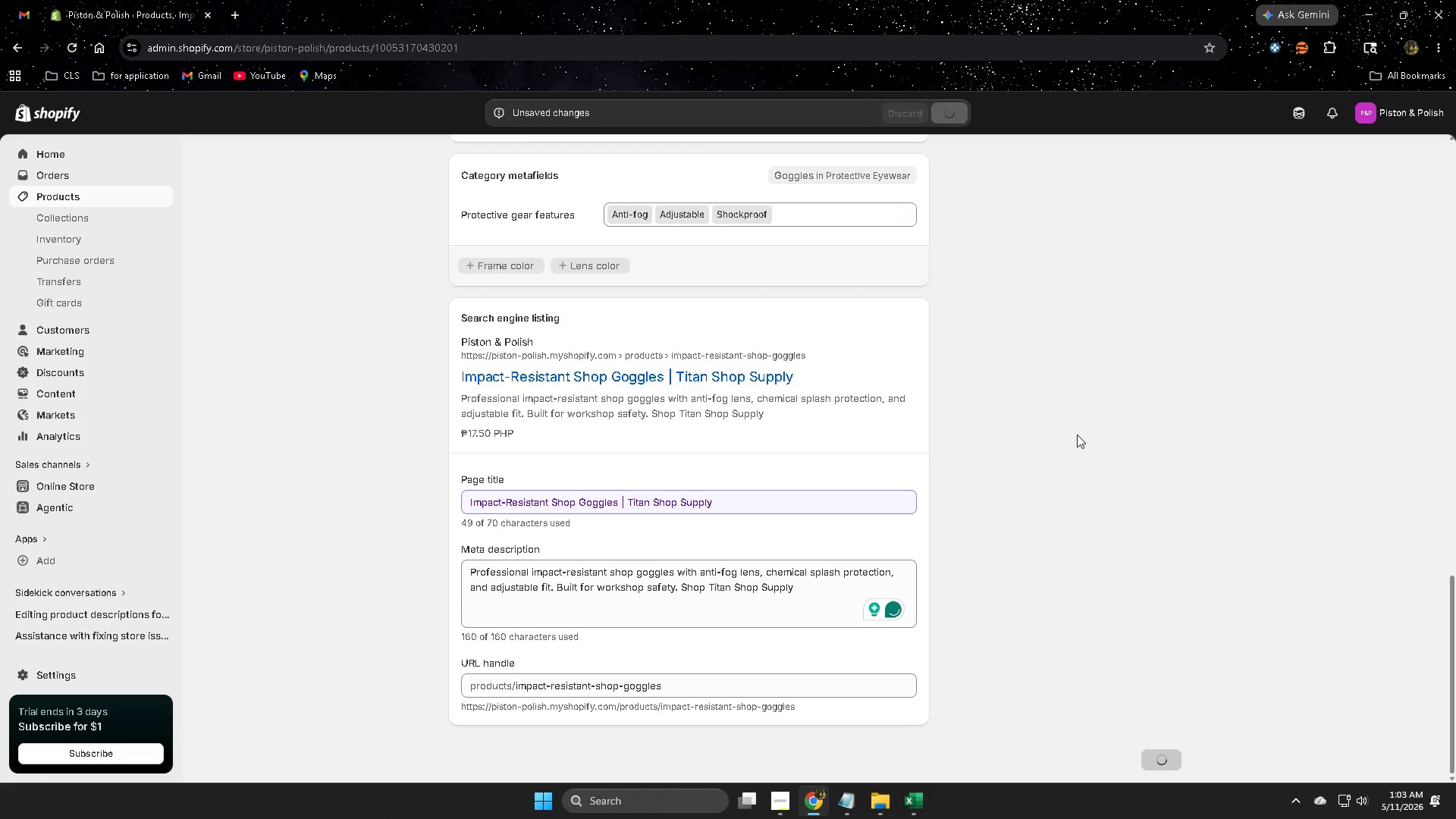 
scroll: coordinate [1021, 578], scroll_direction: up, amount: 11.0
 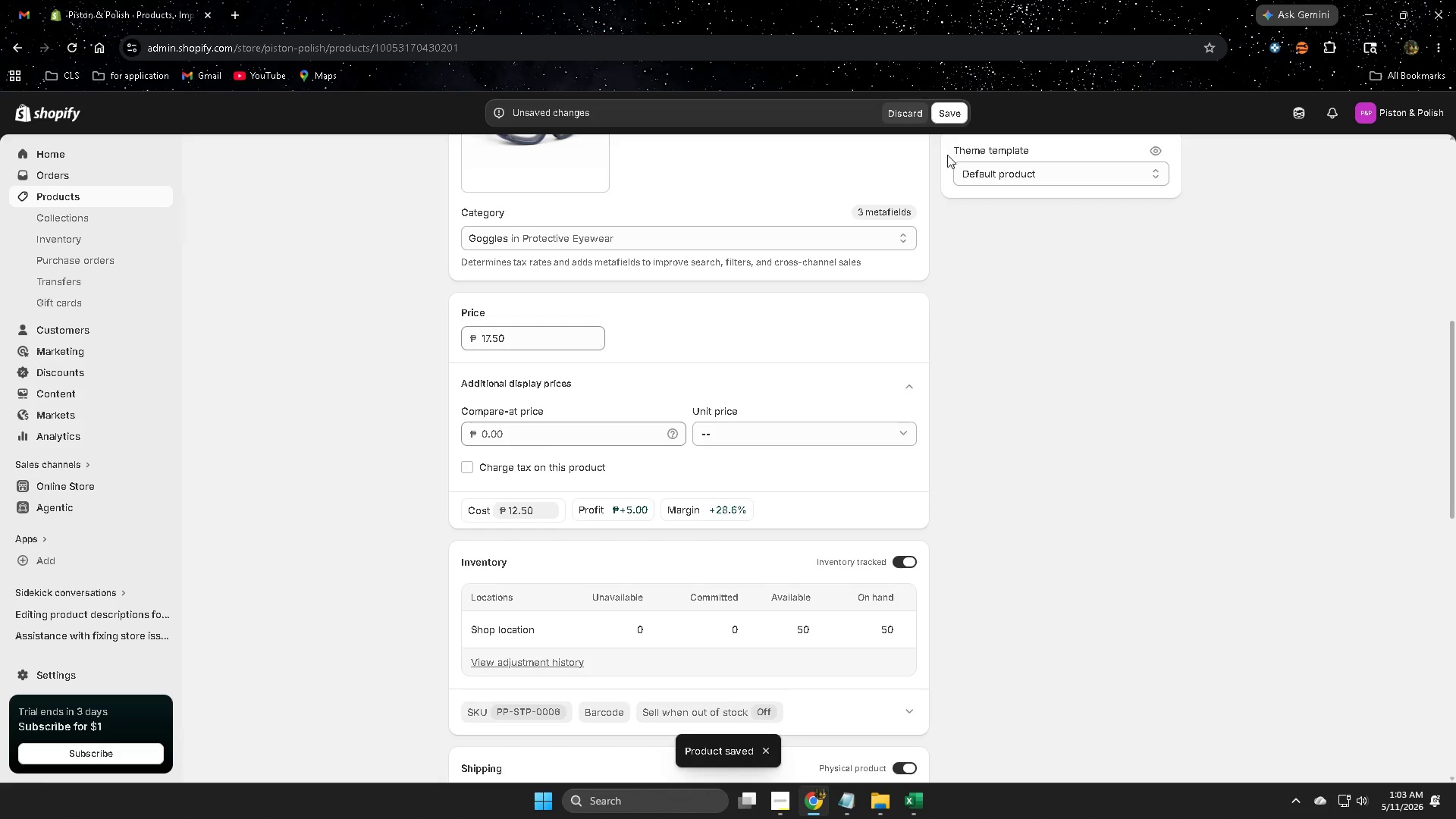 
scroll: coordinate [994, 529], scroll_direction: down, amount: 7.0
 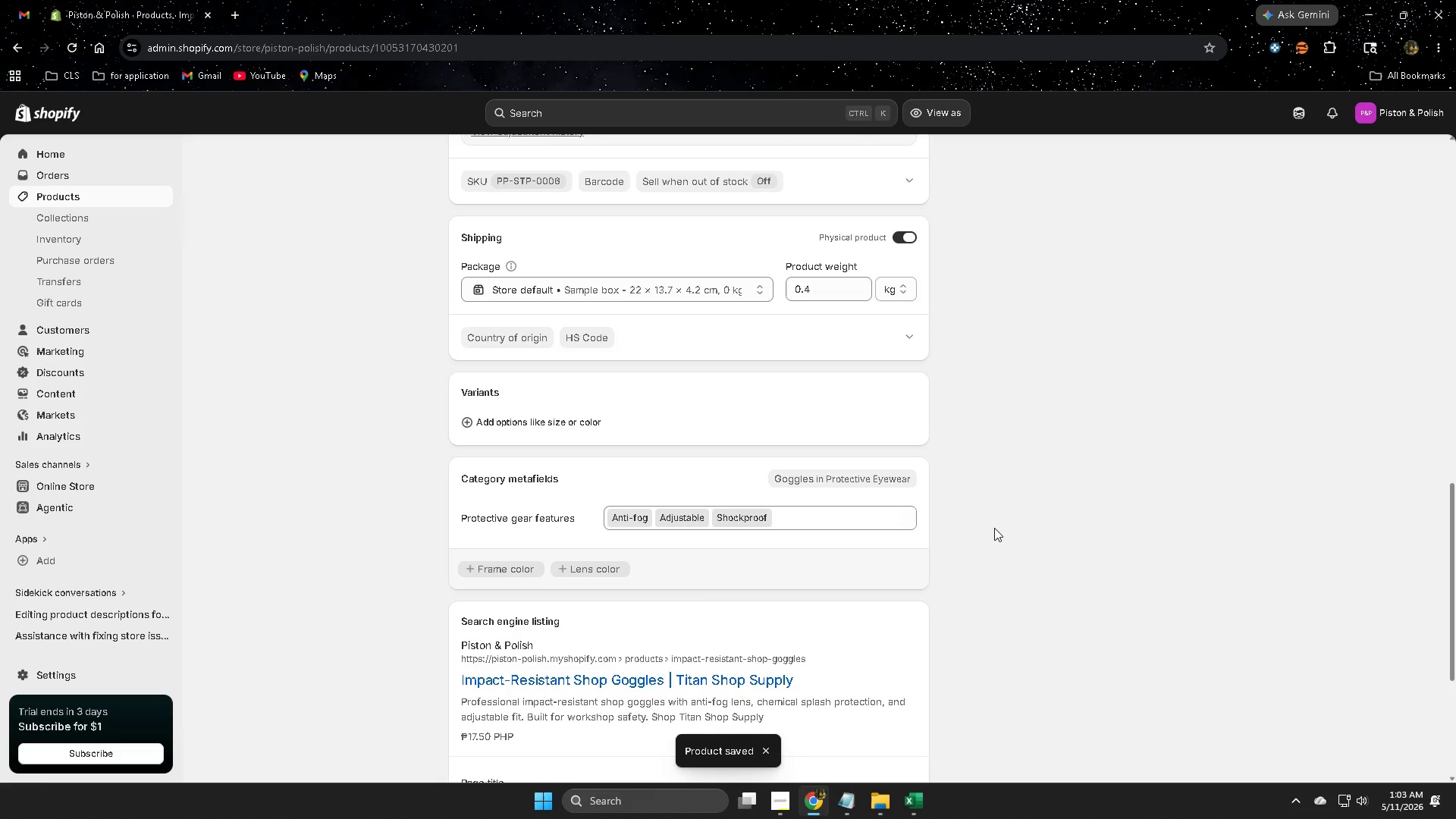 
scroll: coordinate [996, 523], scroll_direction: up, amount: 10.0
 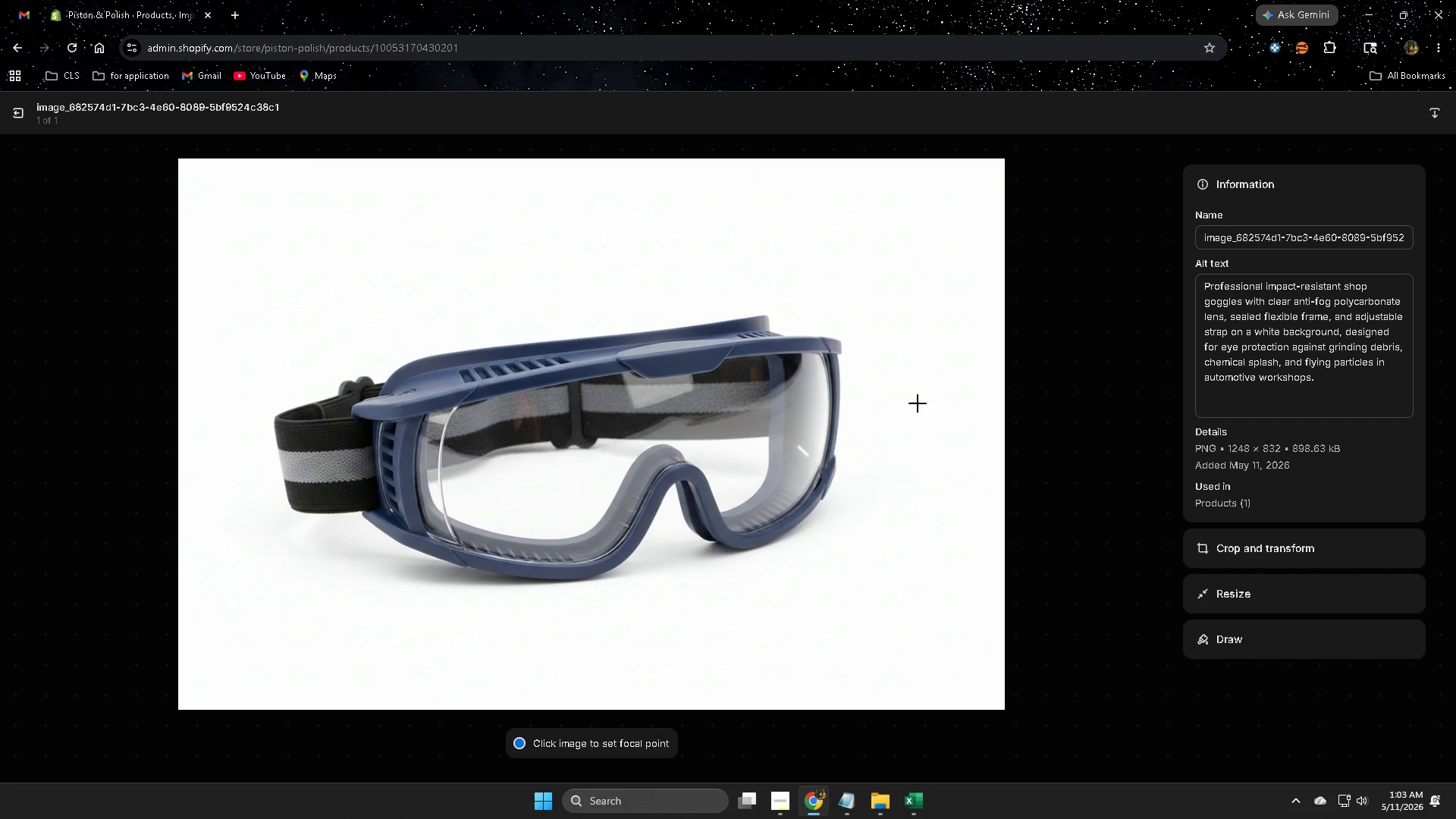 
left_click([14, 115])
 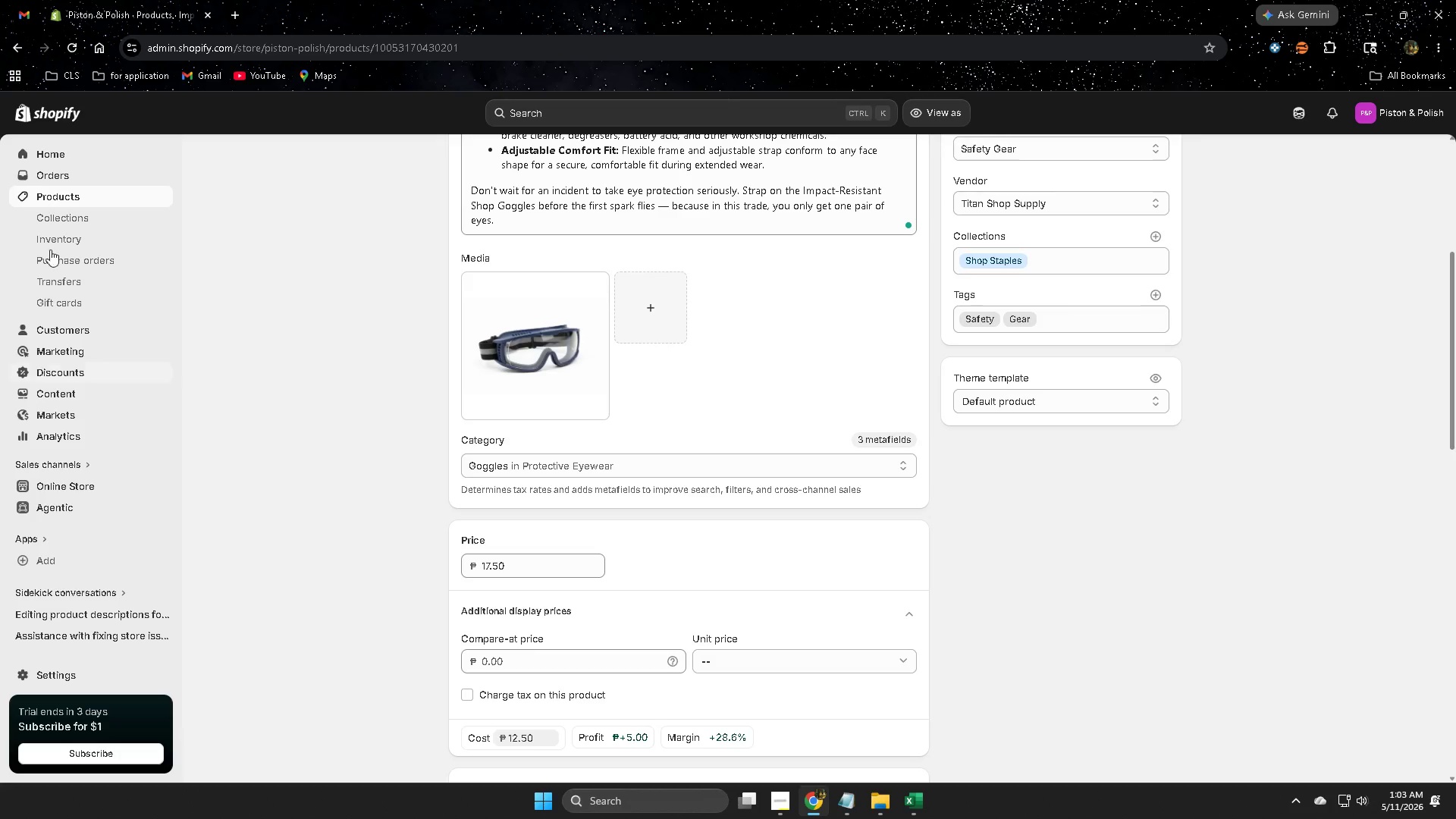 
left_click([103, 194])
 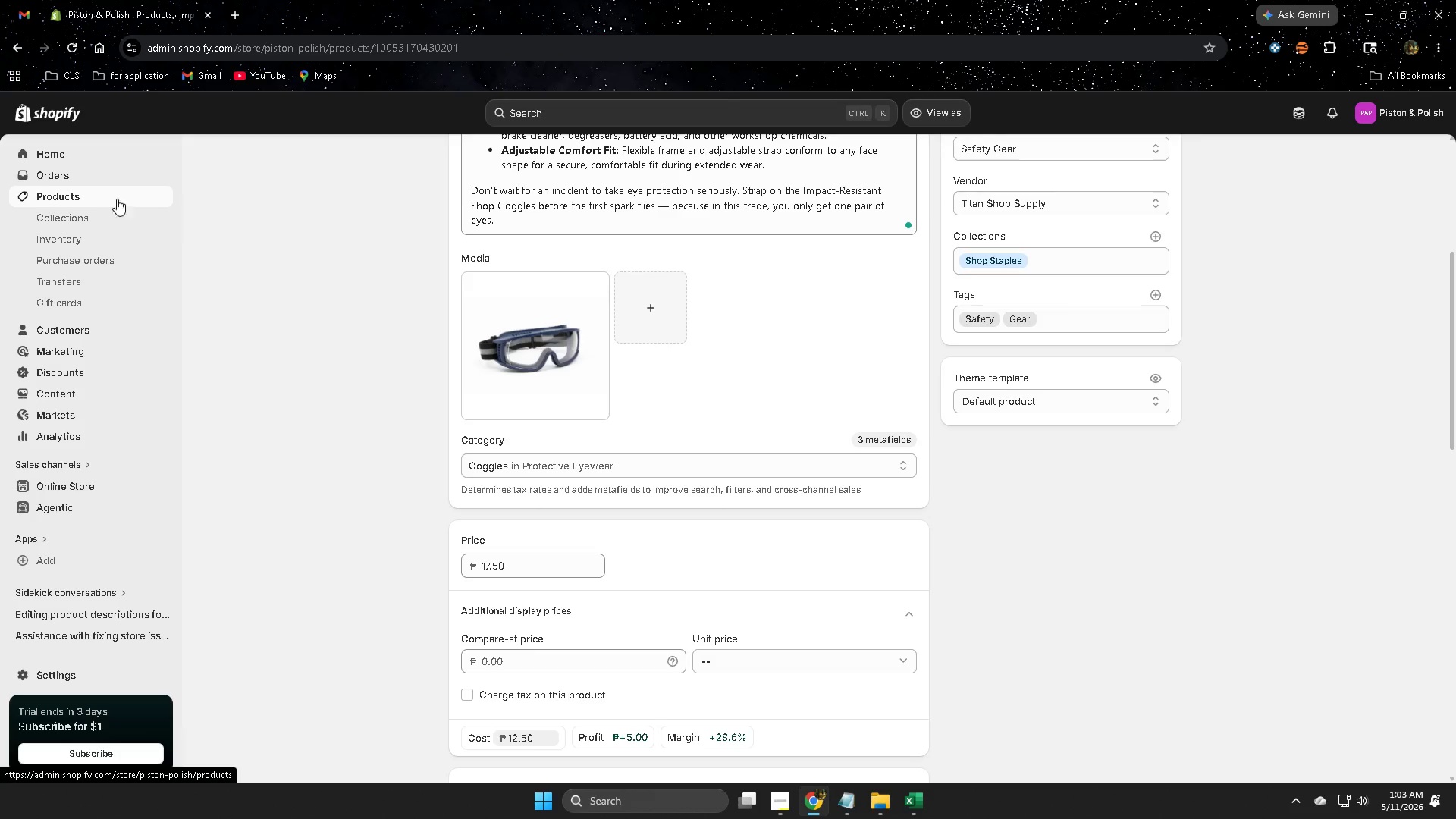 
mouse_move([218, 221])
 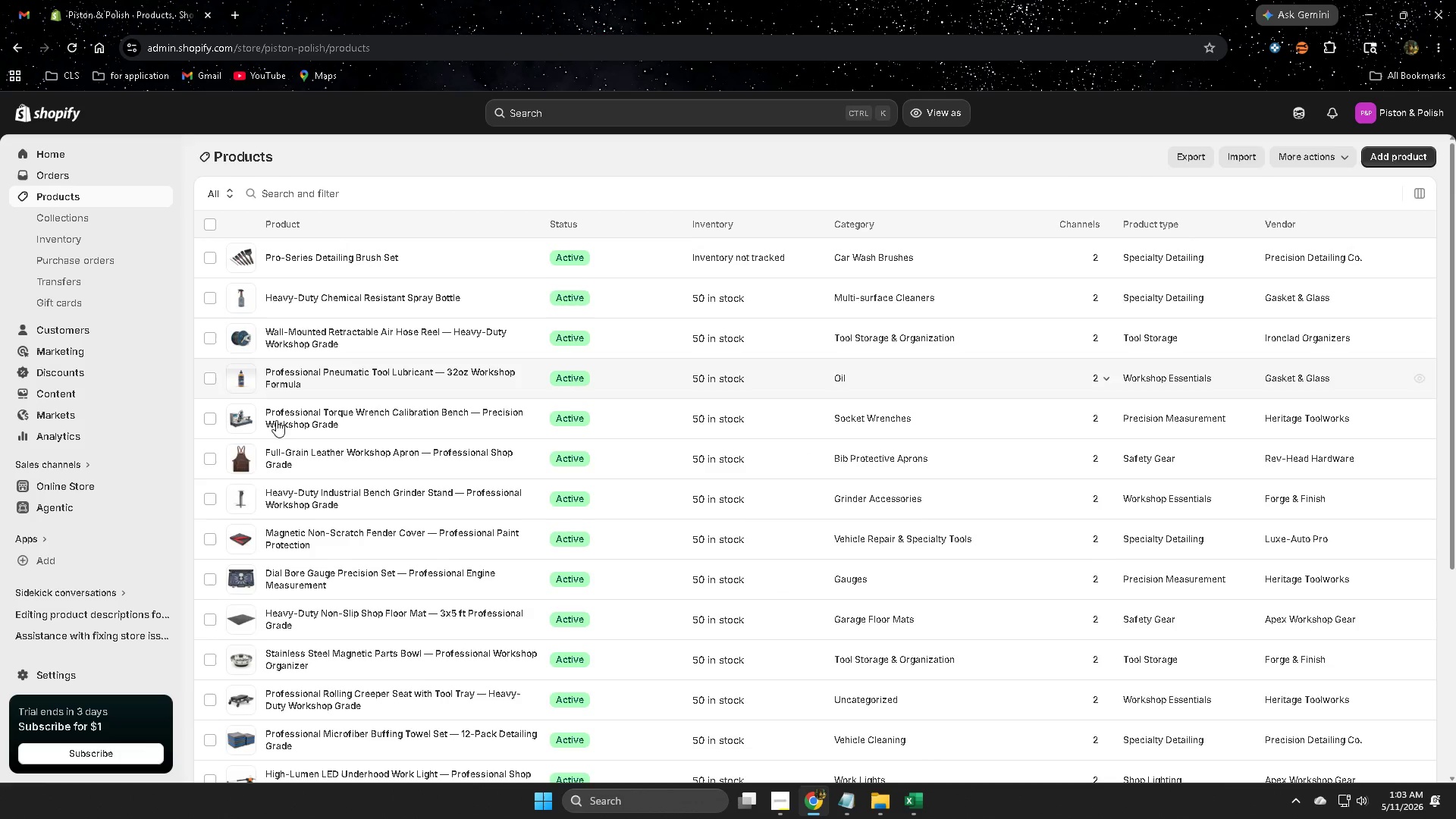 
scroll: coordinate [474, 381], scroll_direction: down, amount: 5.0
 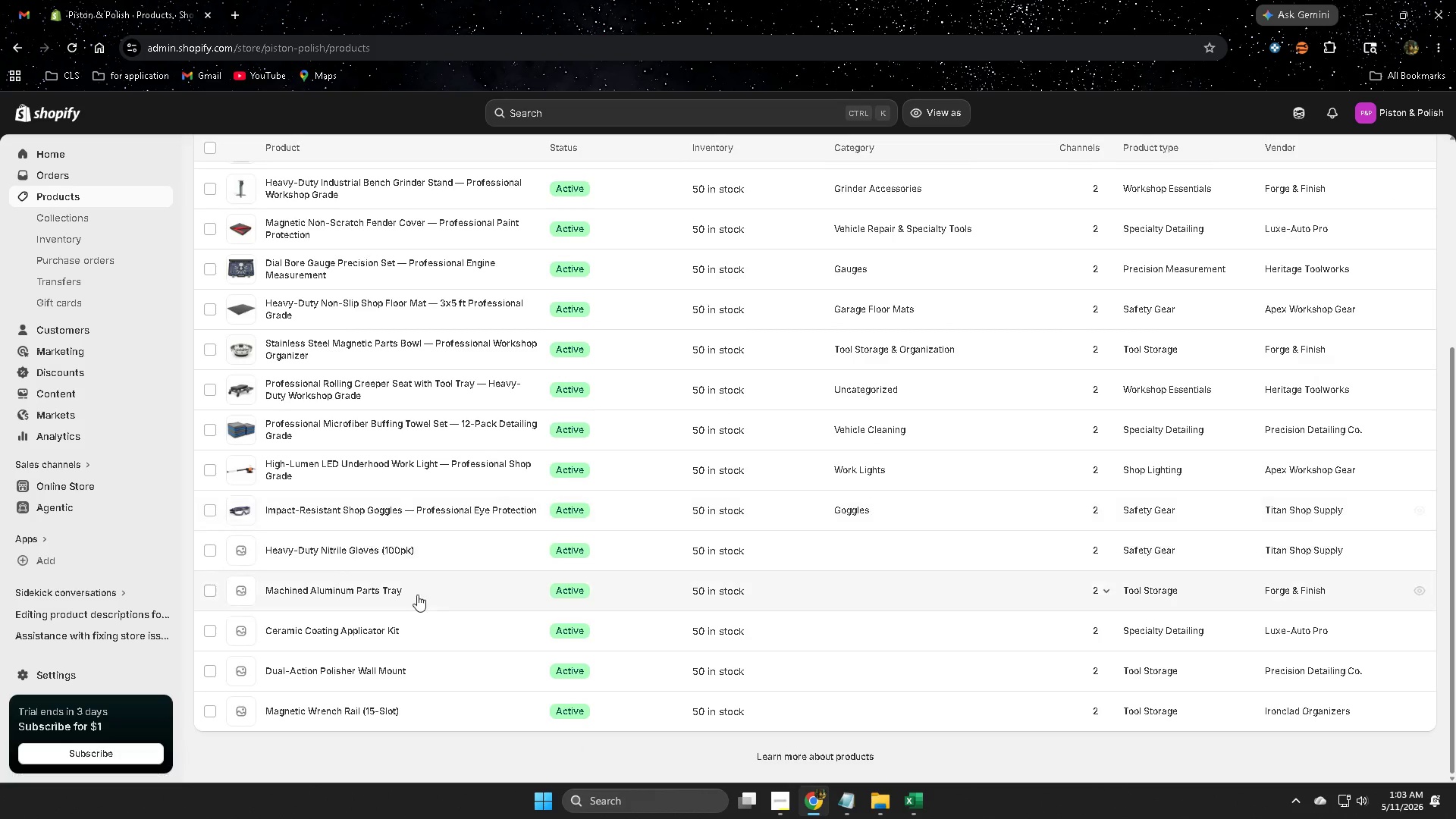 
left_click([437, 550])
 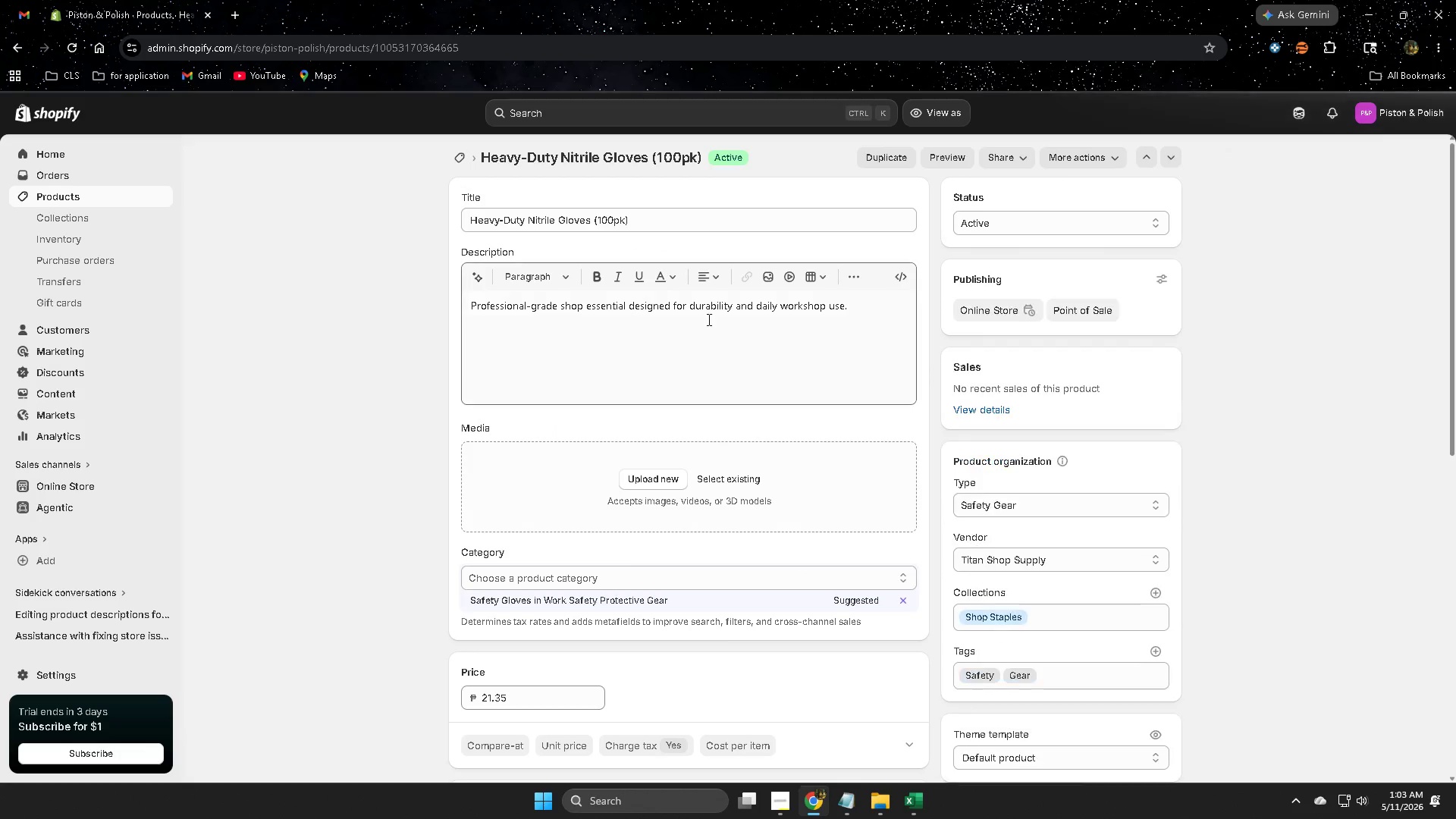 
left_click([1299, 122])
 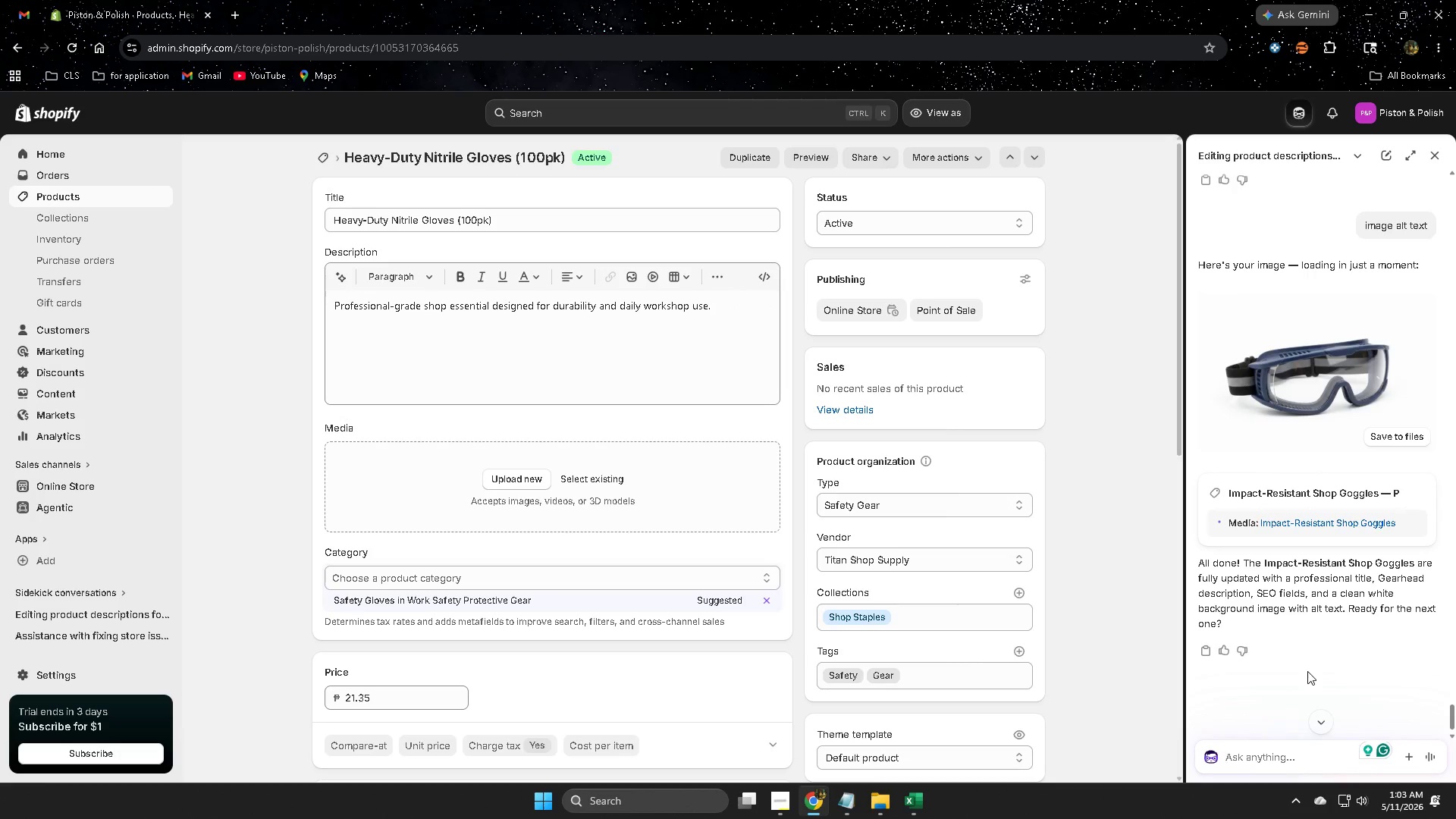 
type(next)
 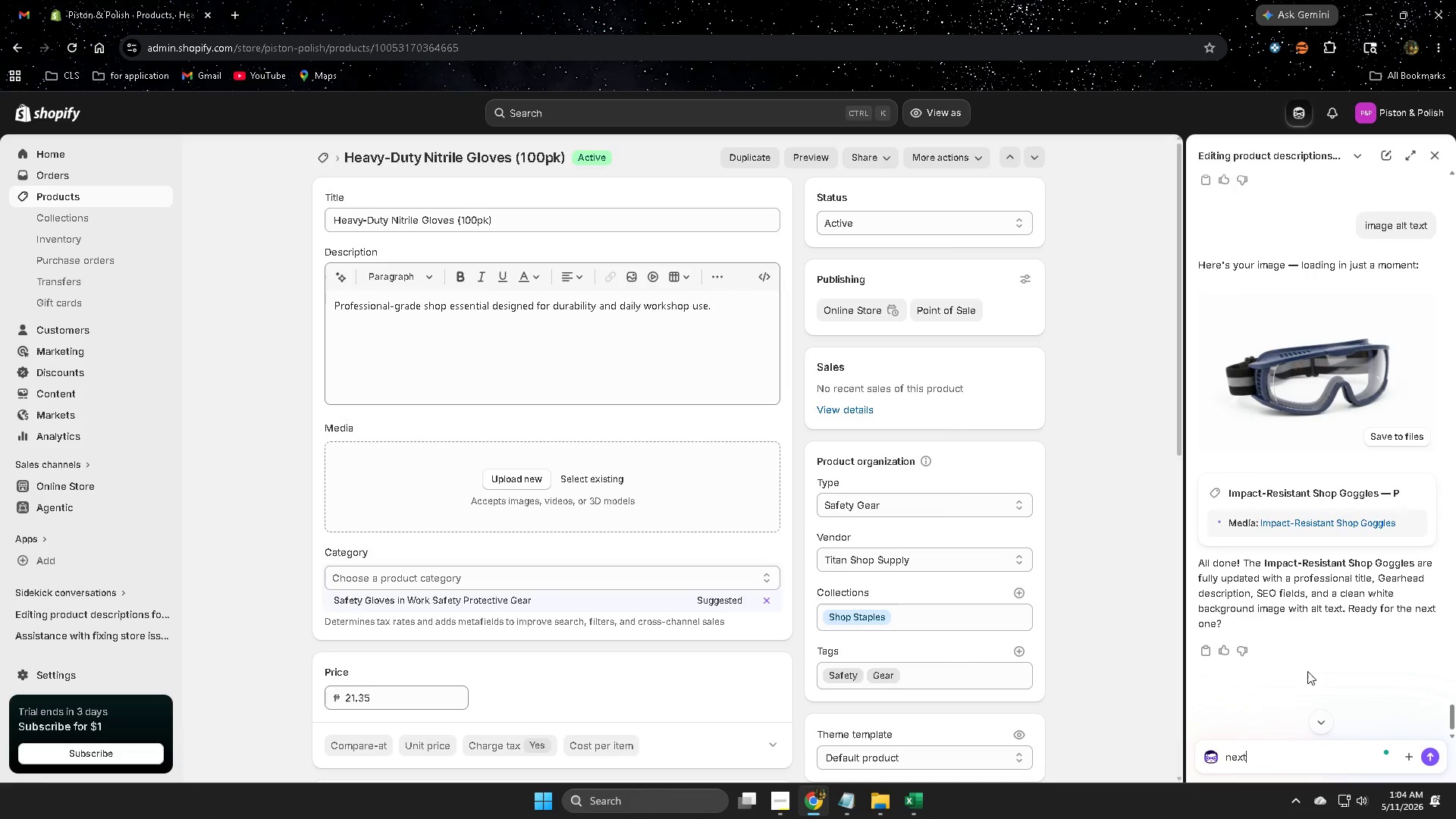 
key(Enter)
 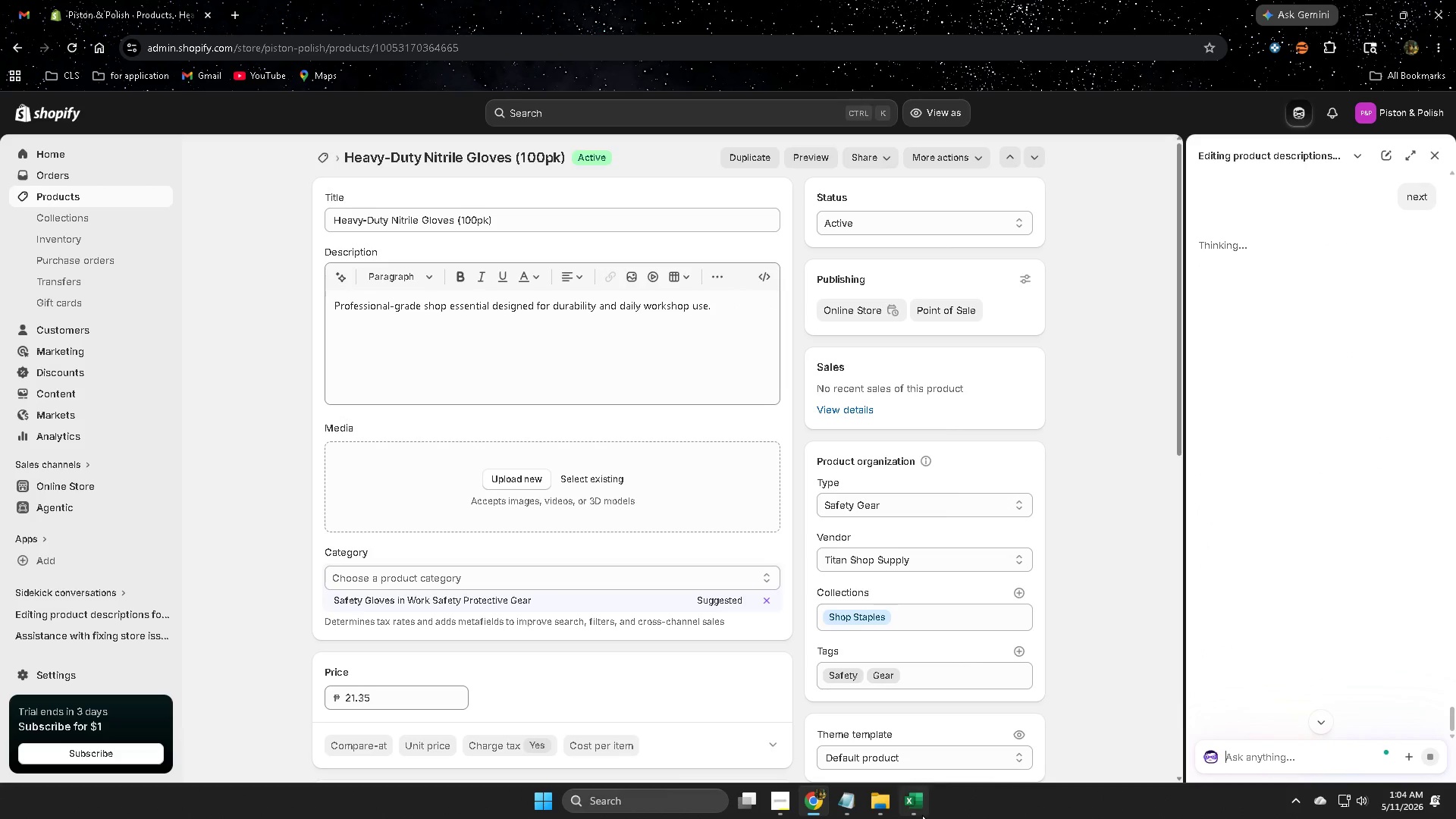 
left_click([923, 807])
 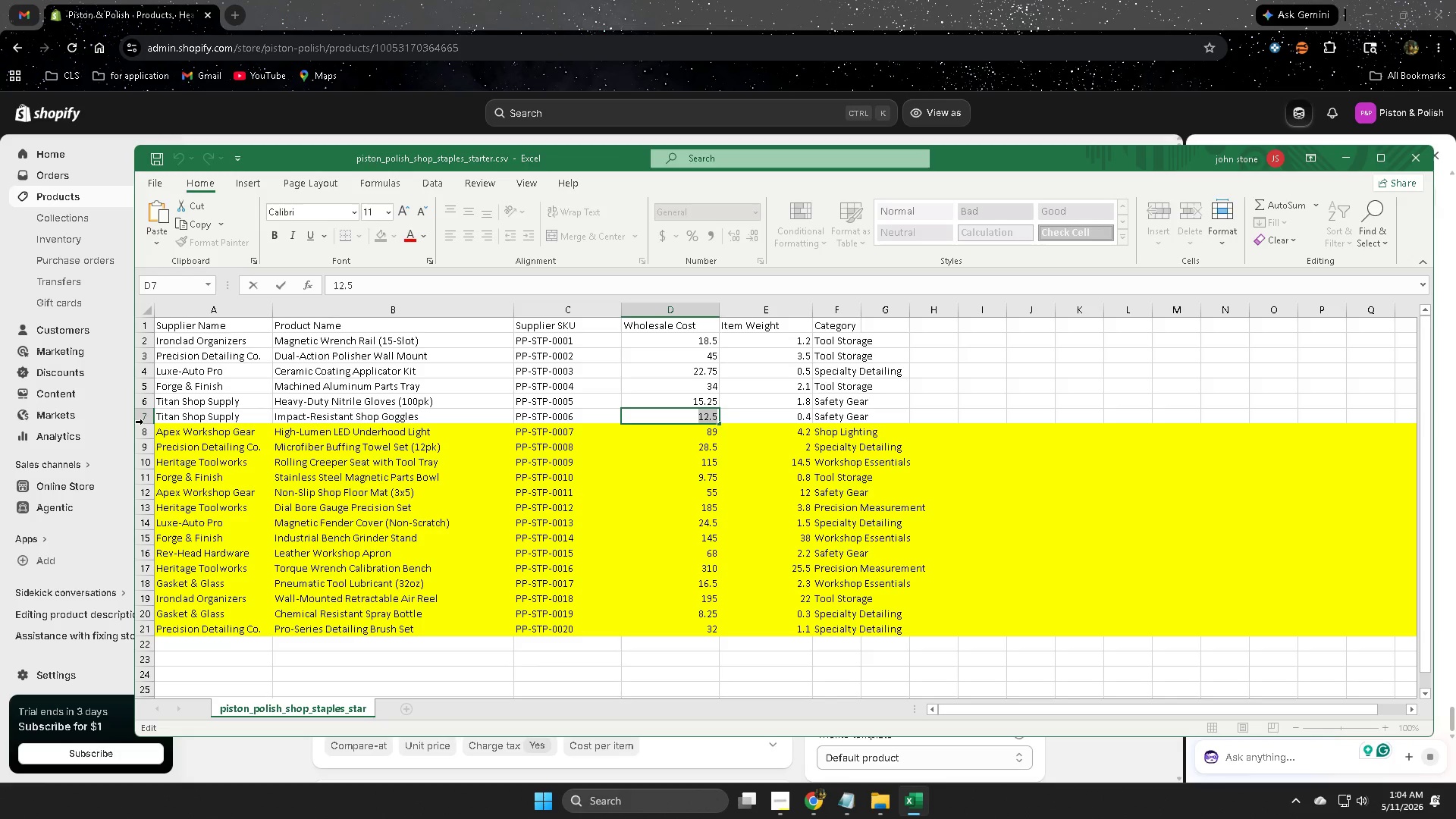 
left_click([144, 415])
 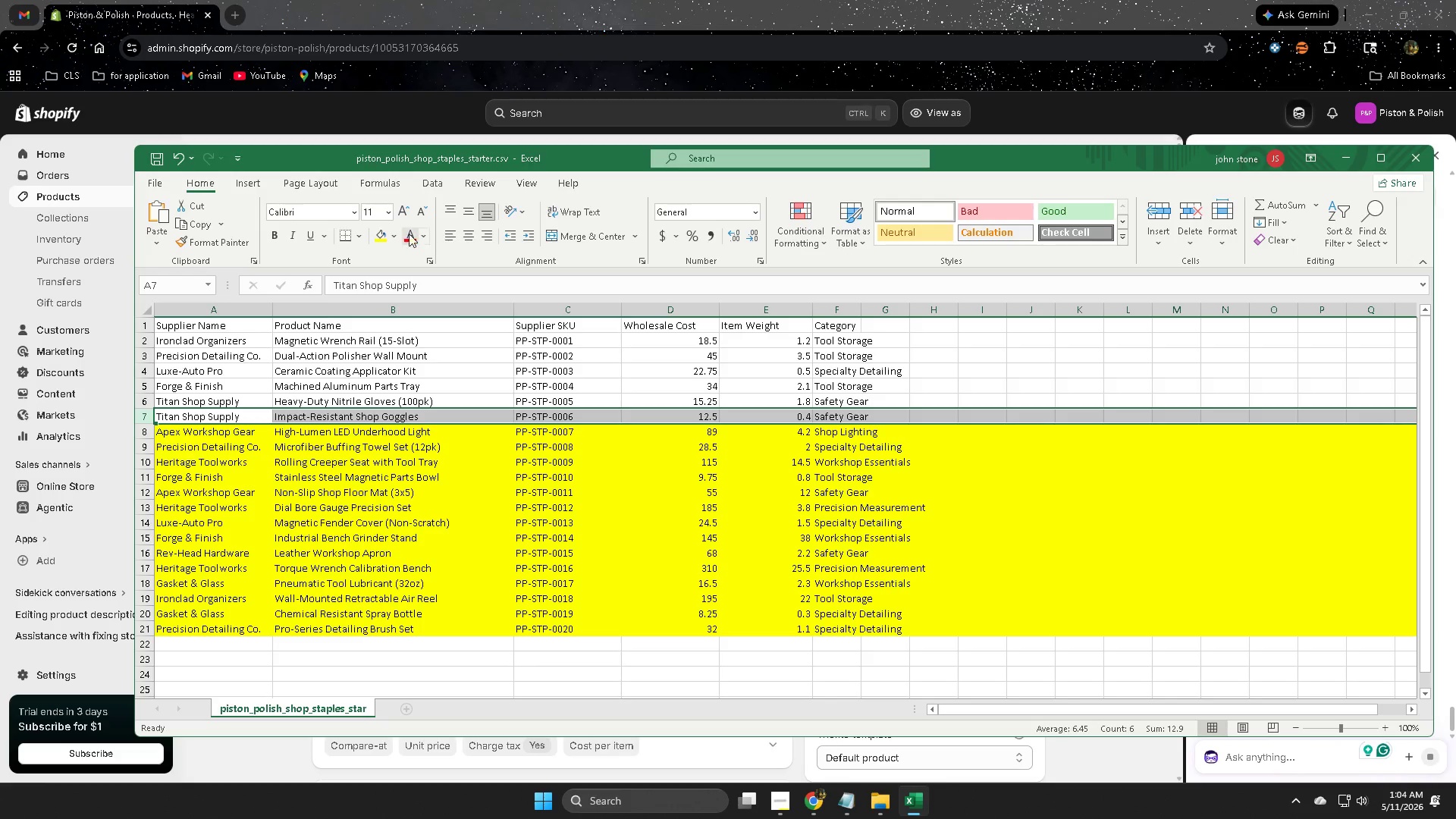 
left_click([378, 238])
 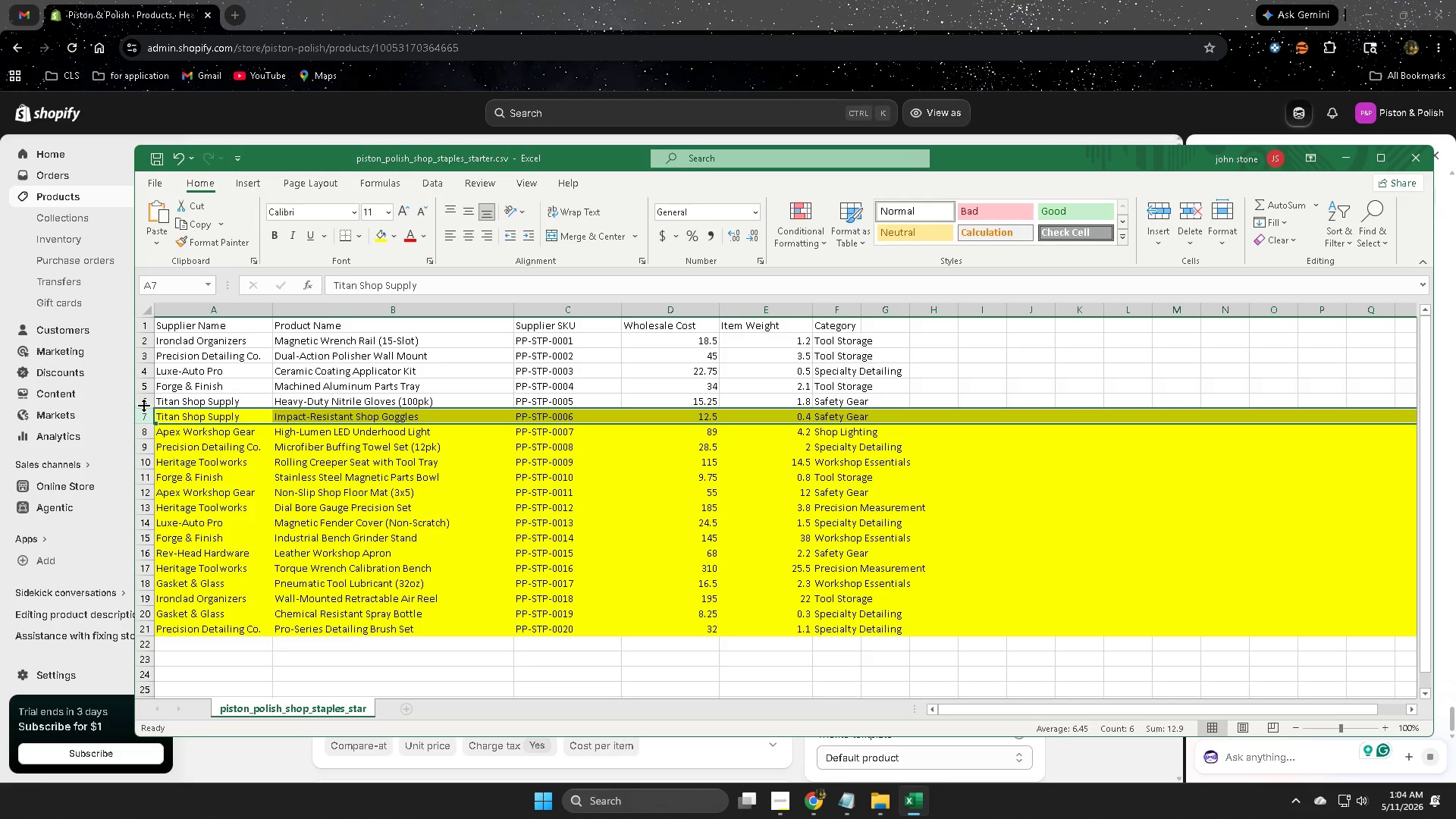 
left_click([143, 401])
 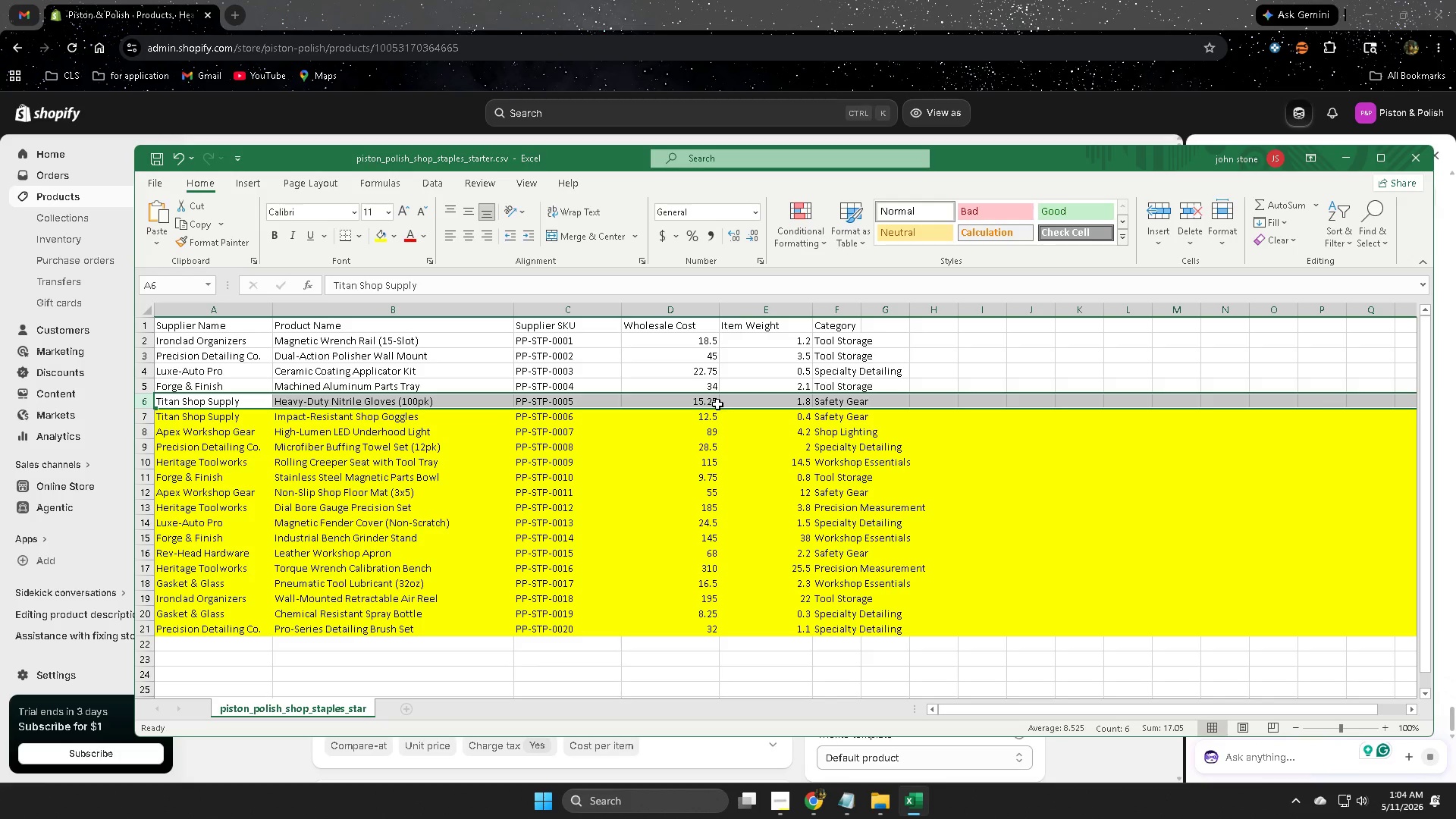 
double_click([707, 401])
 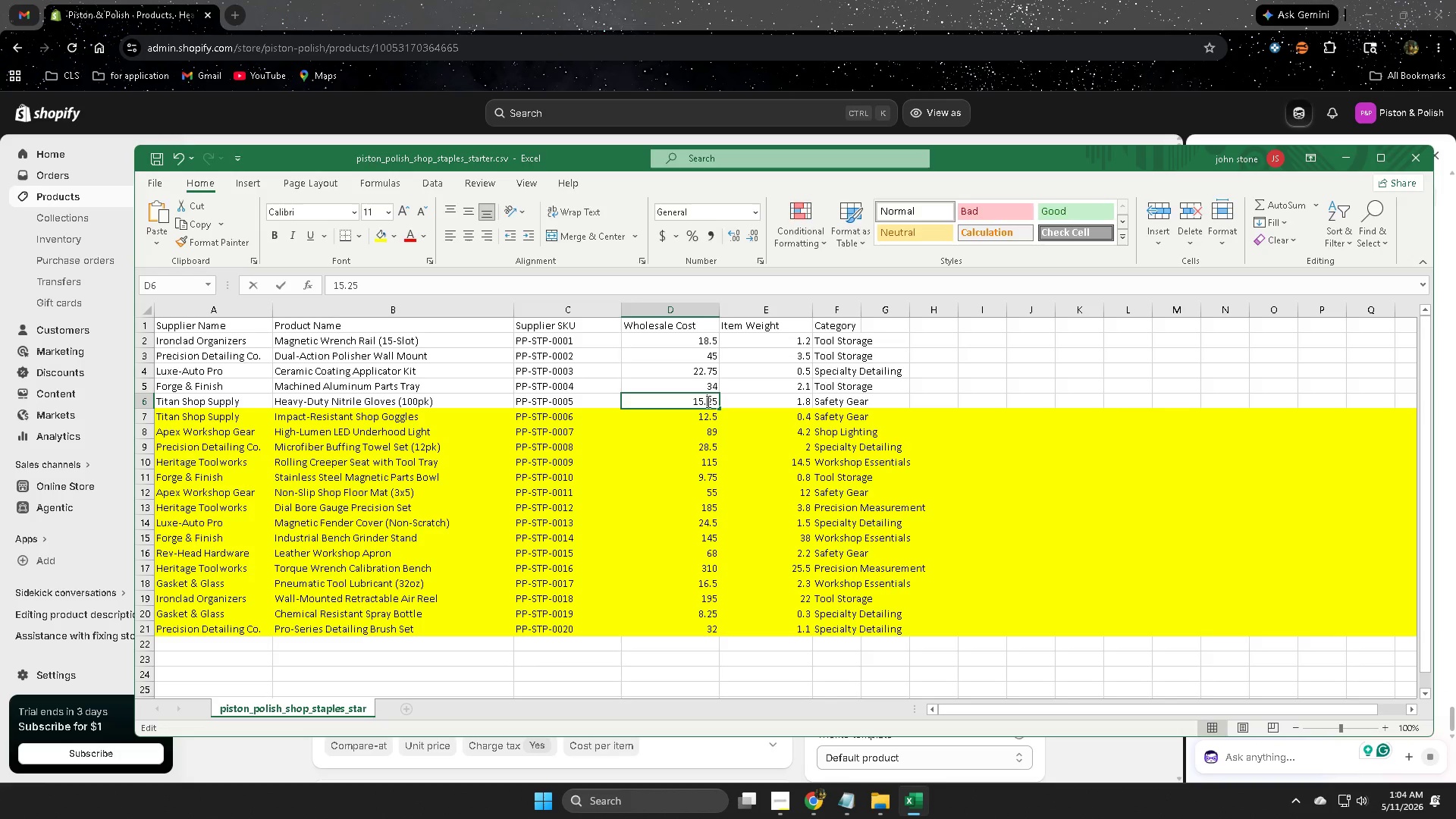 
triple_click([707, 401])
 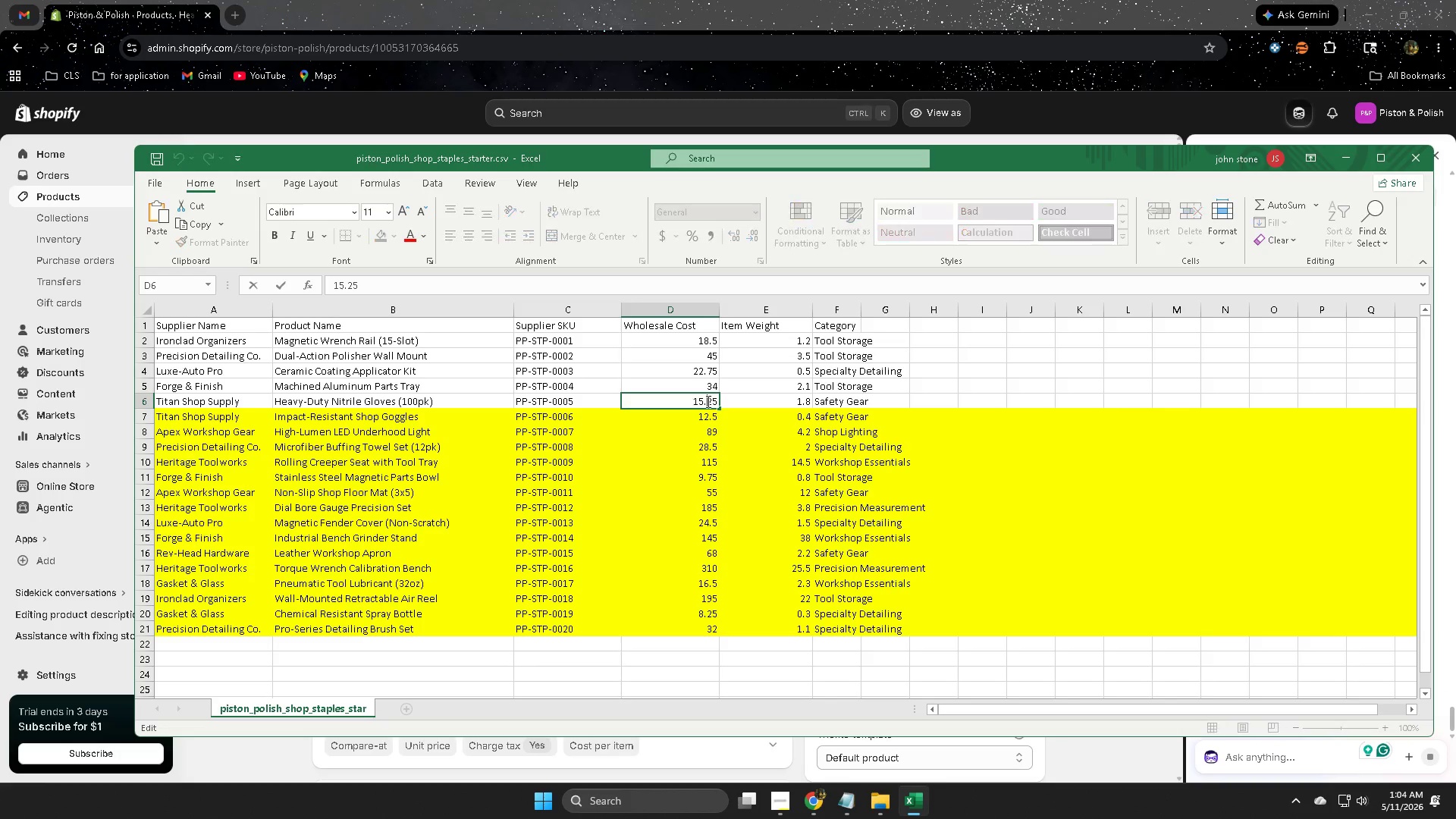 
triple_click([707, 401])
 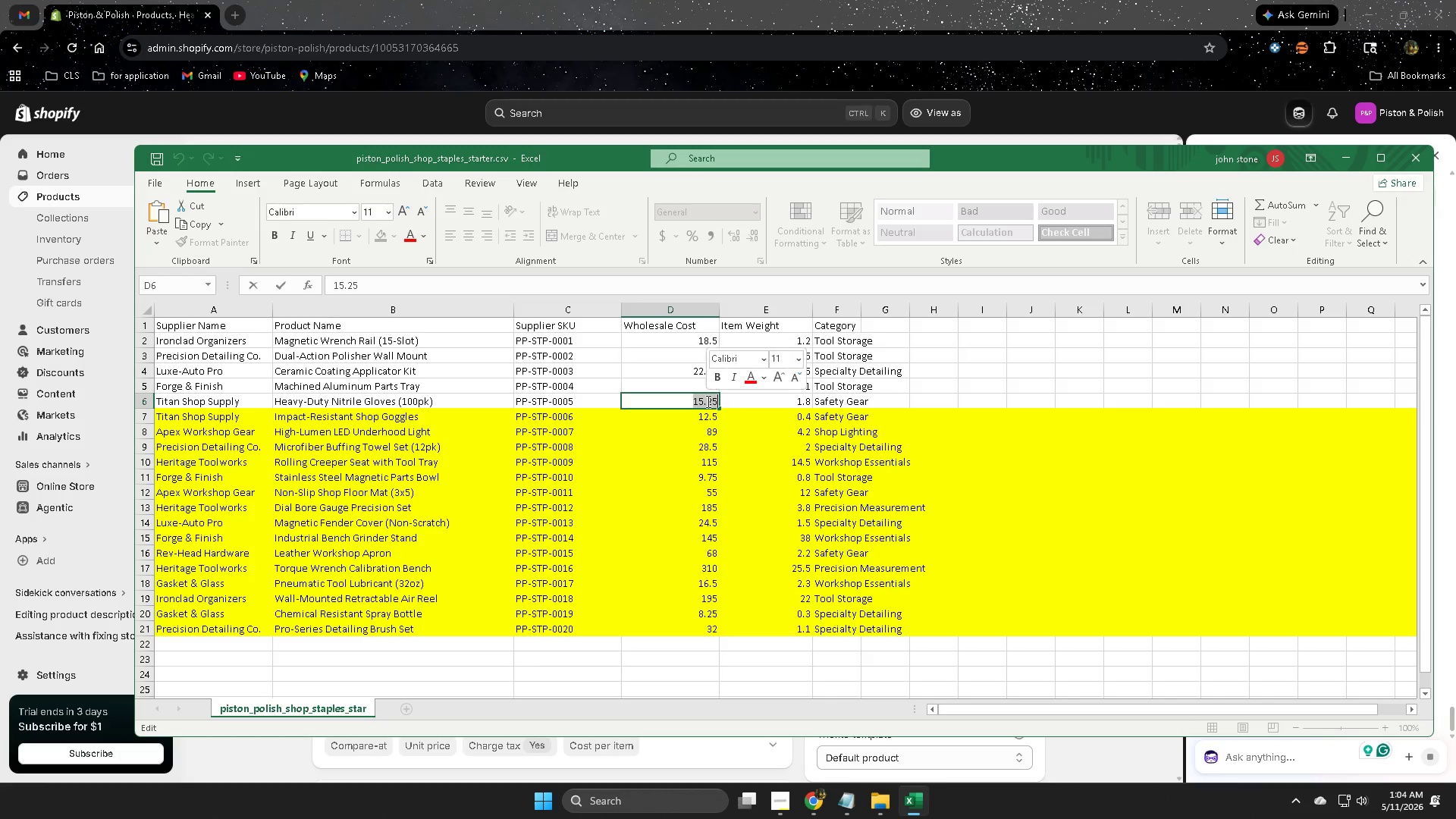 
key(Control+ControlLeft)
 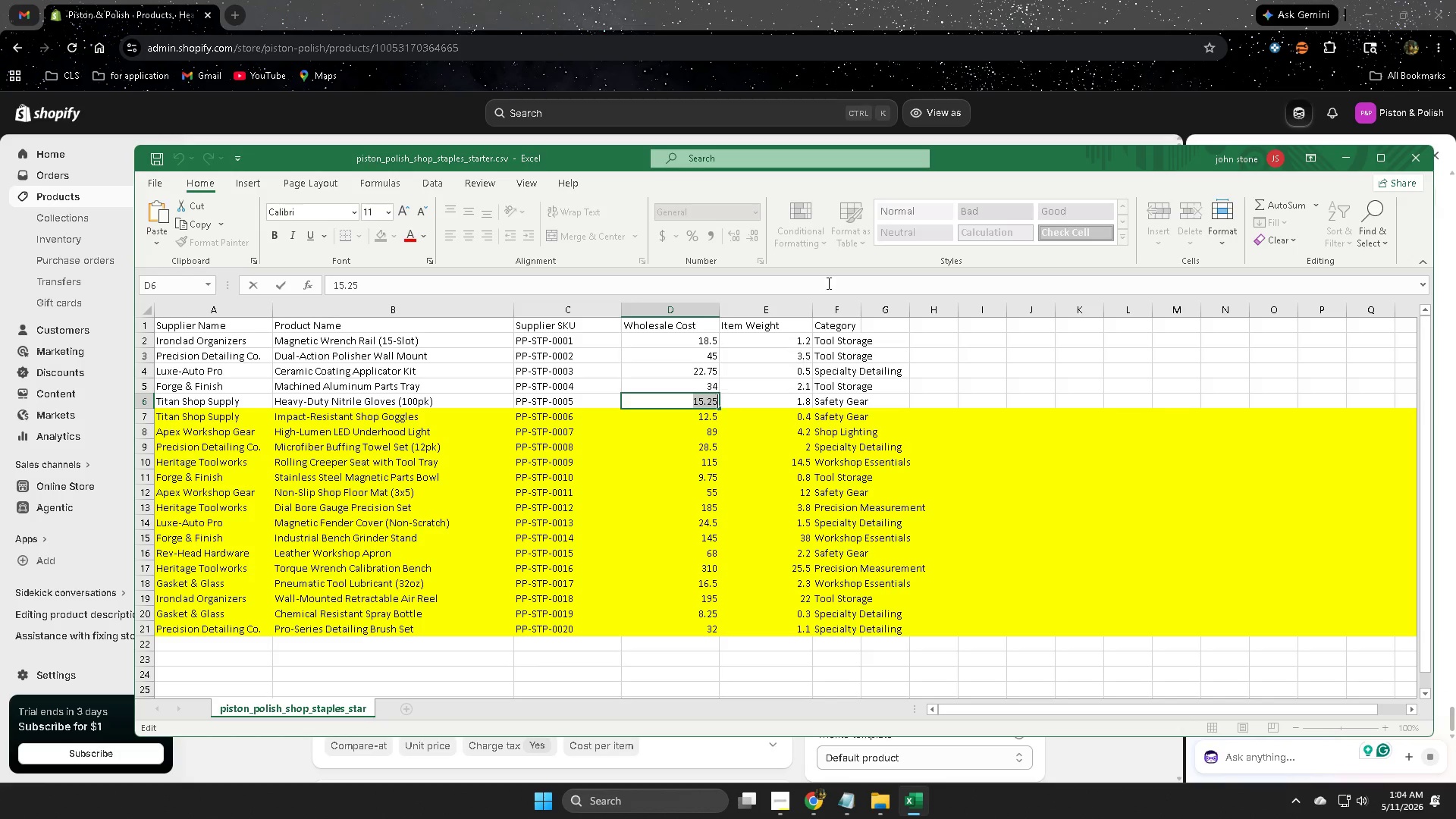 
key(Control+C)
 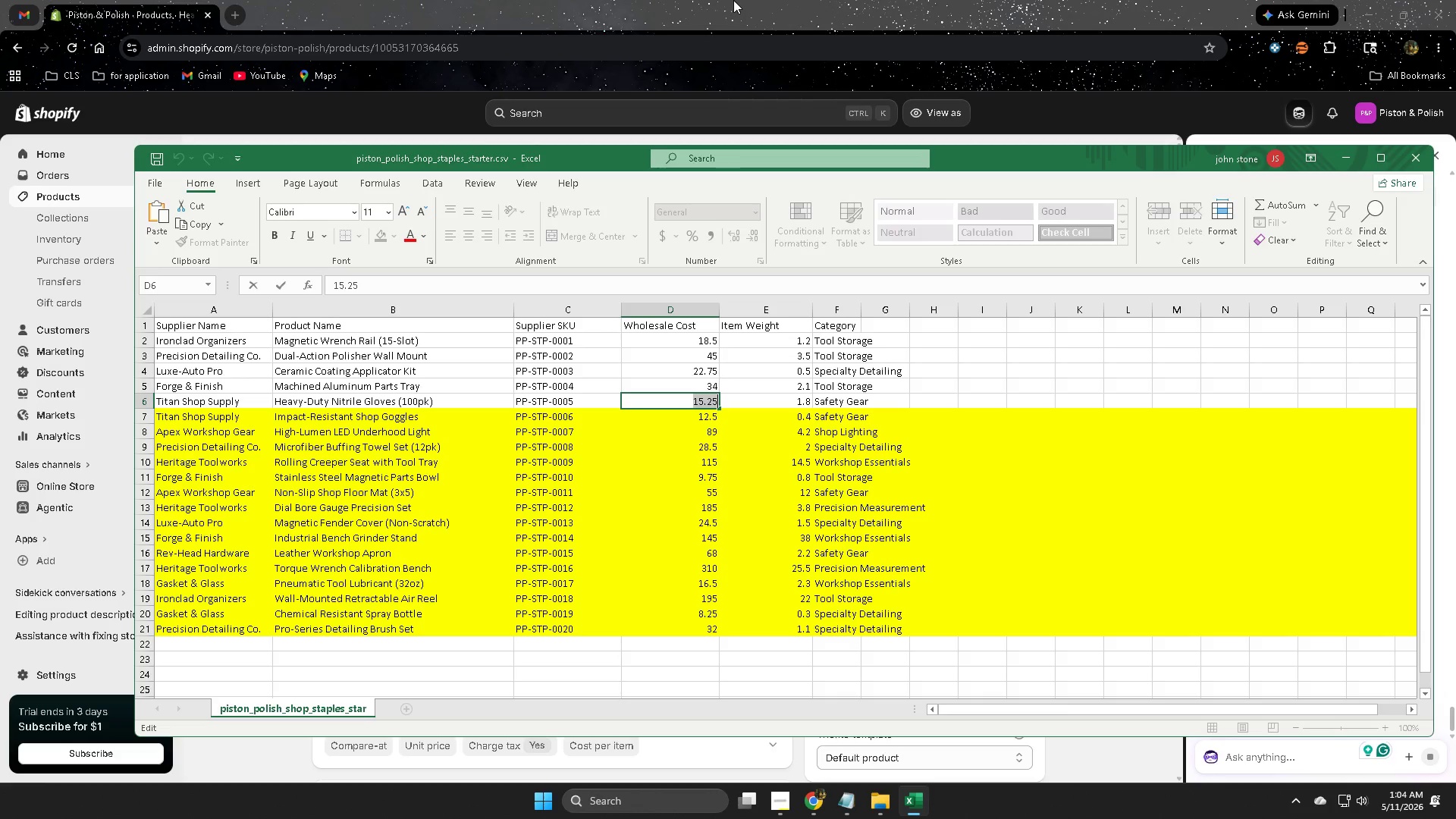 
left_click([733, 0])
 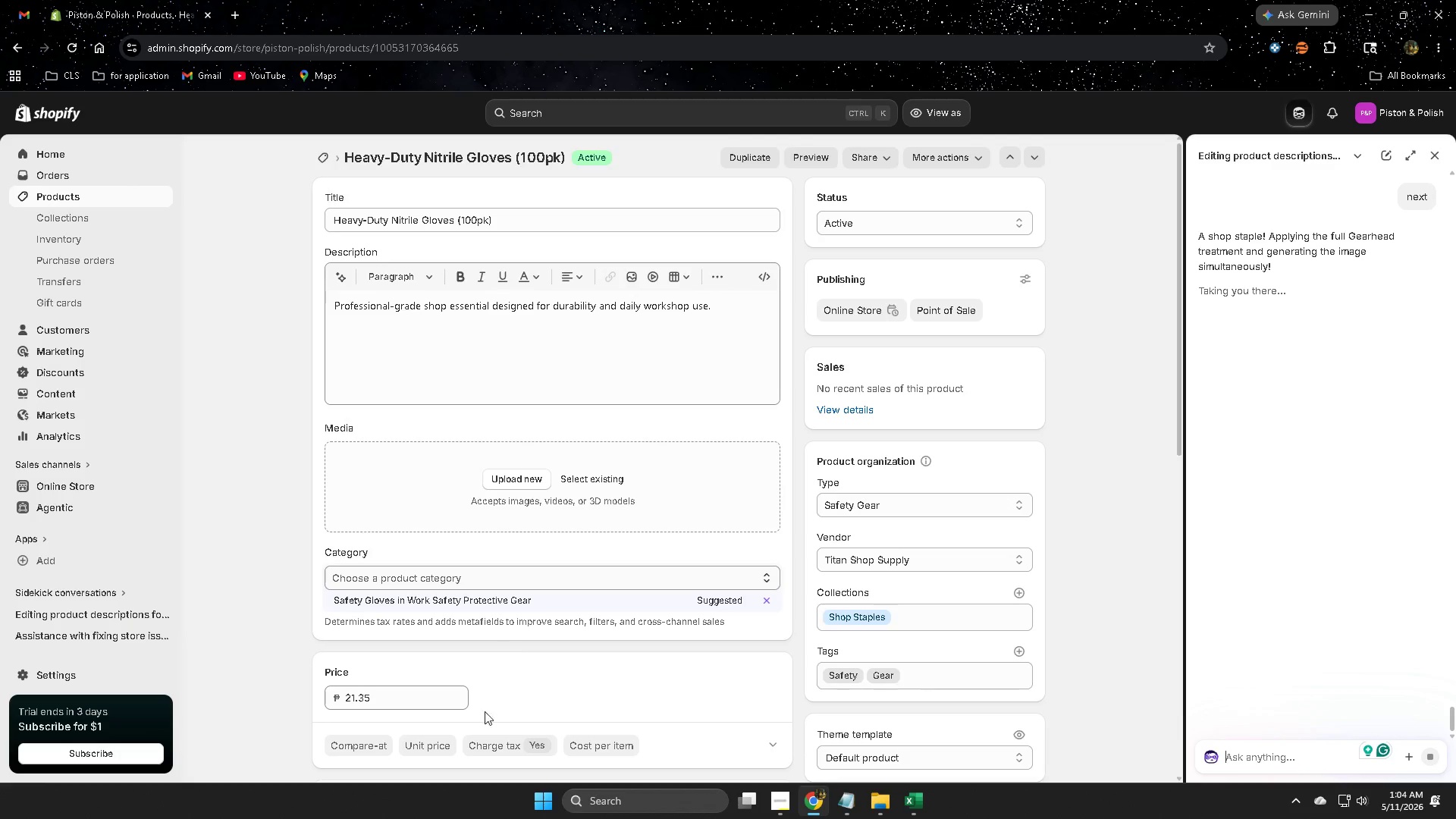 
scroll: coordinate [327, 687], scroll_direction: down, amount: 5.0
 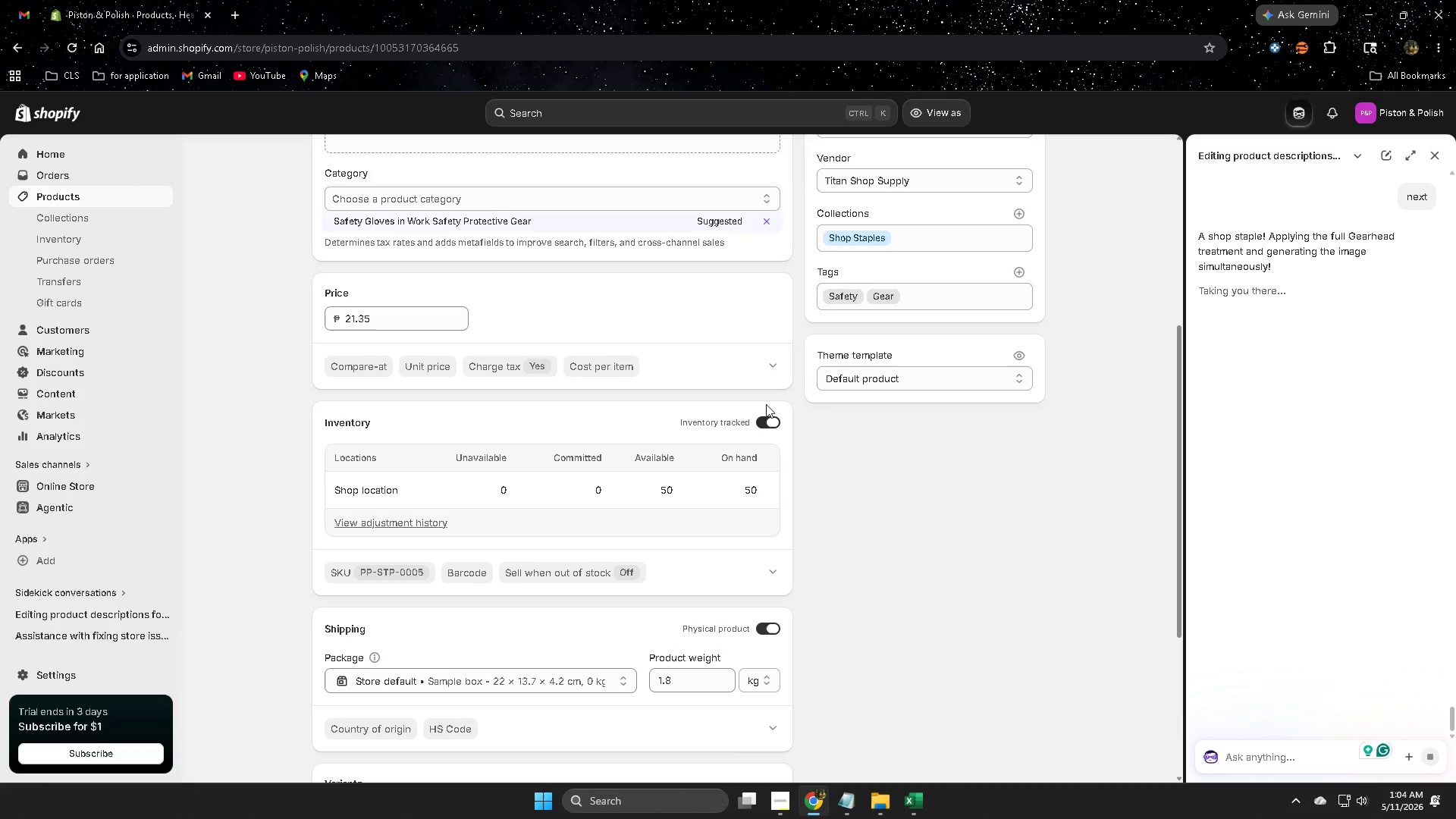 
left_click([776, 366])
 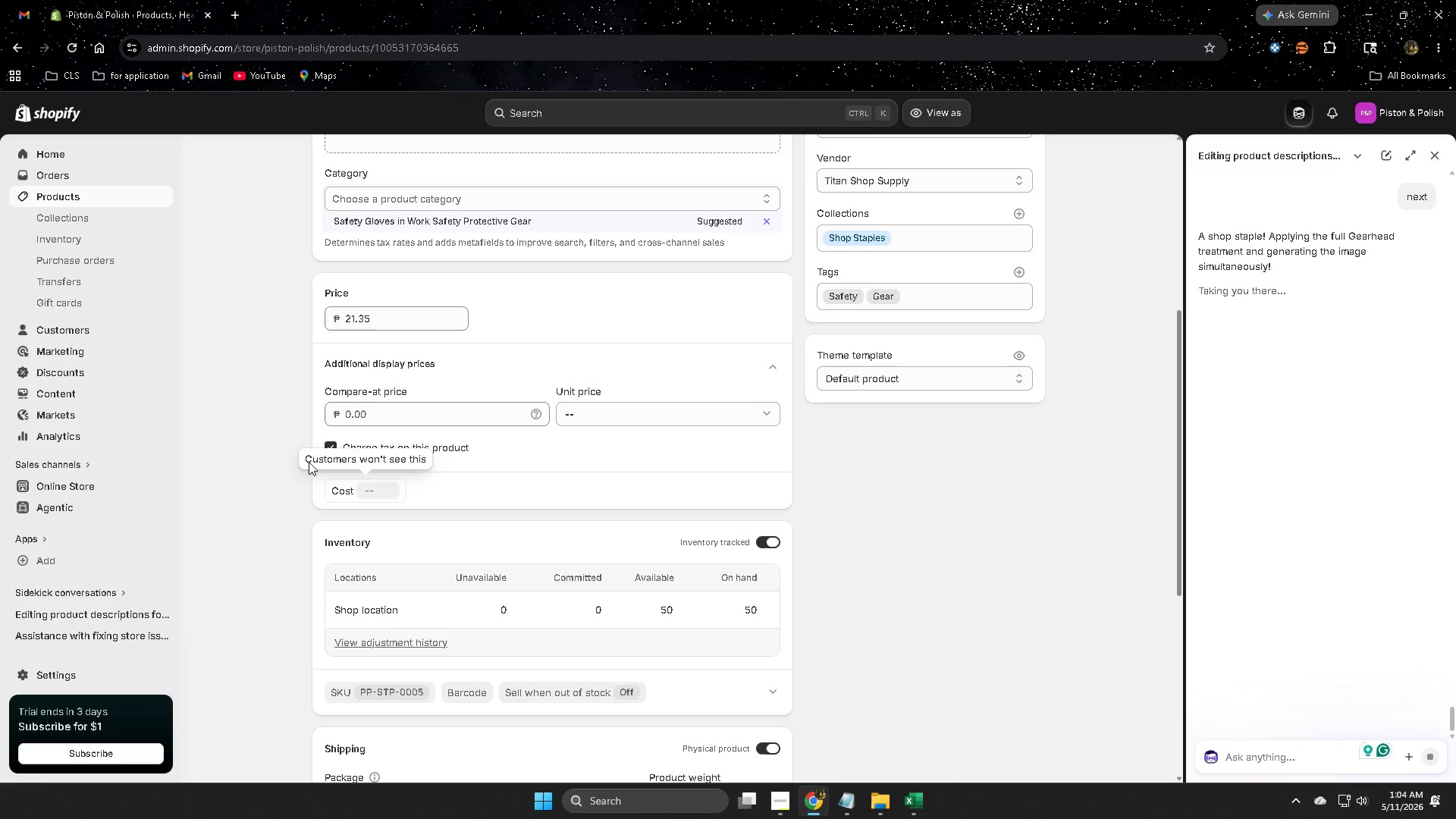 
left_click([328, 447])
 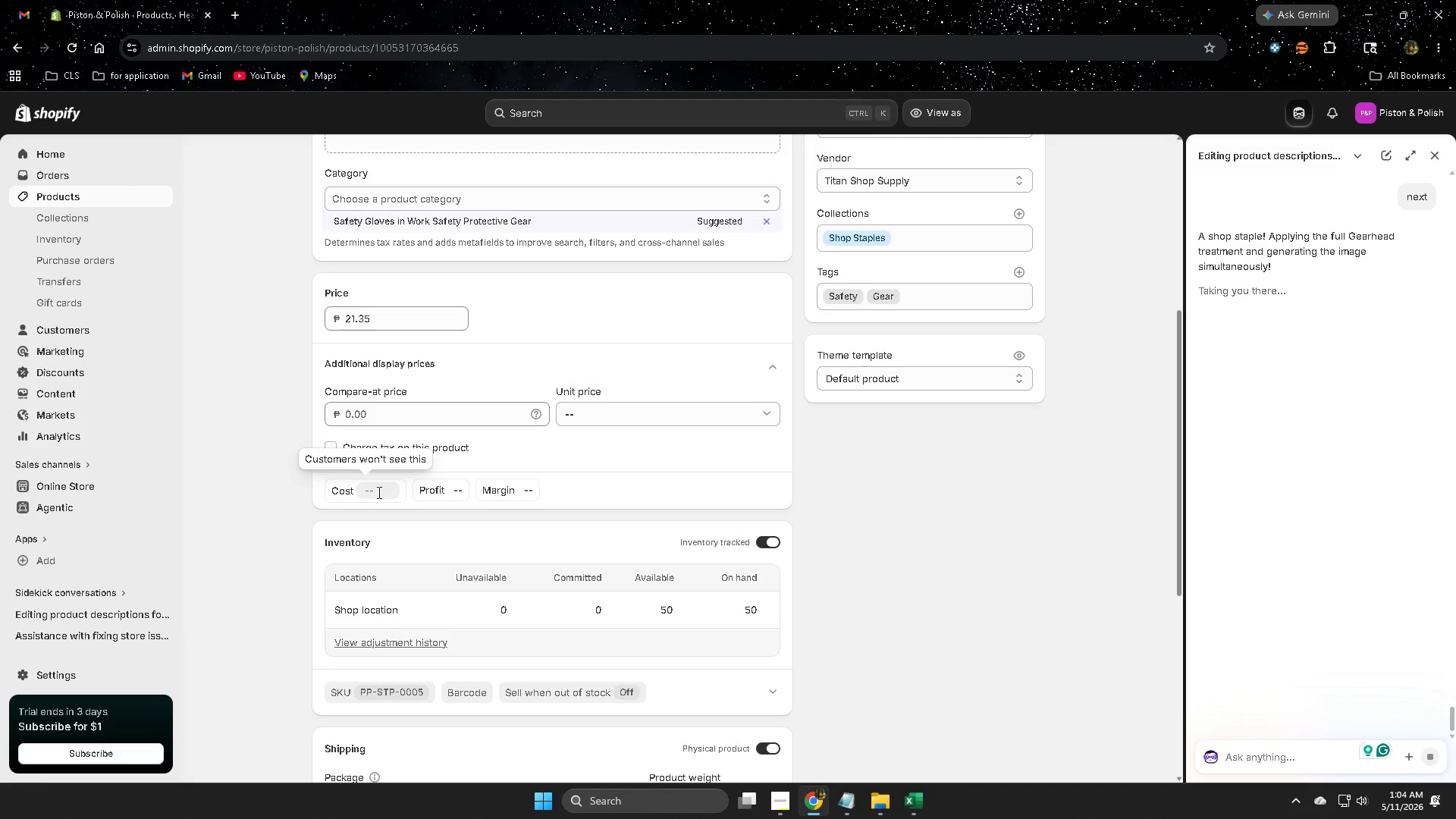 
left_click([379, 491])
 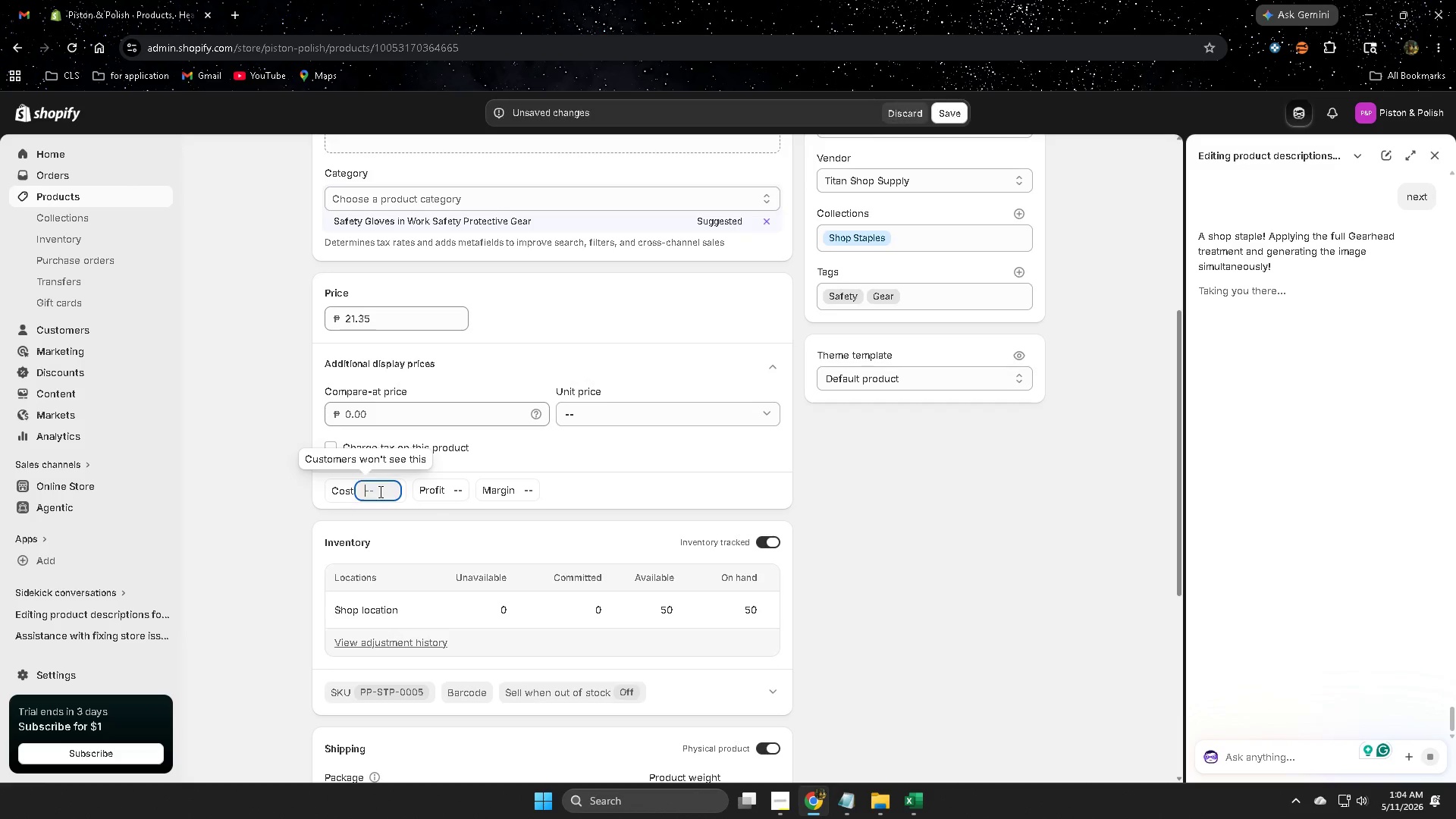 
key(Control+V)
 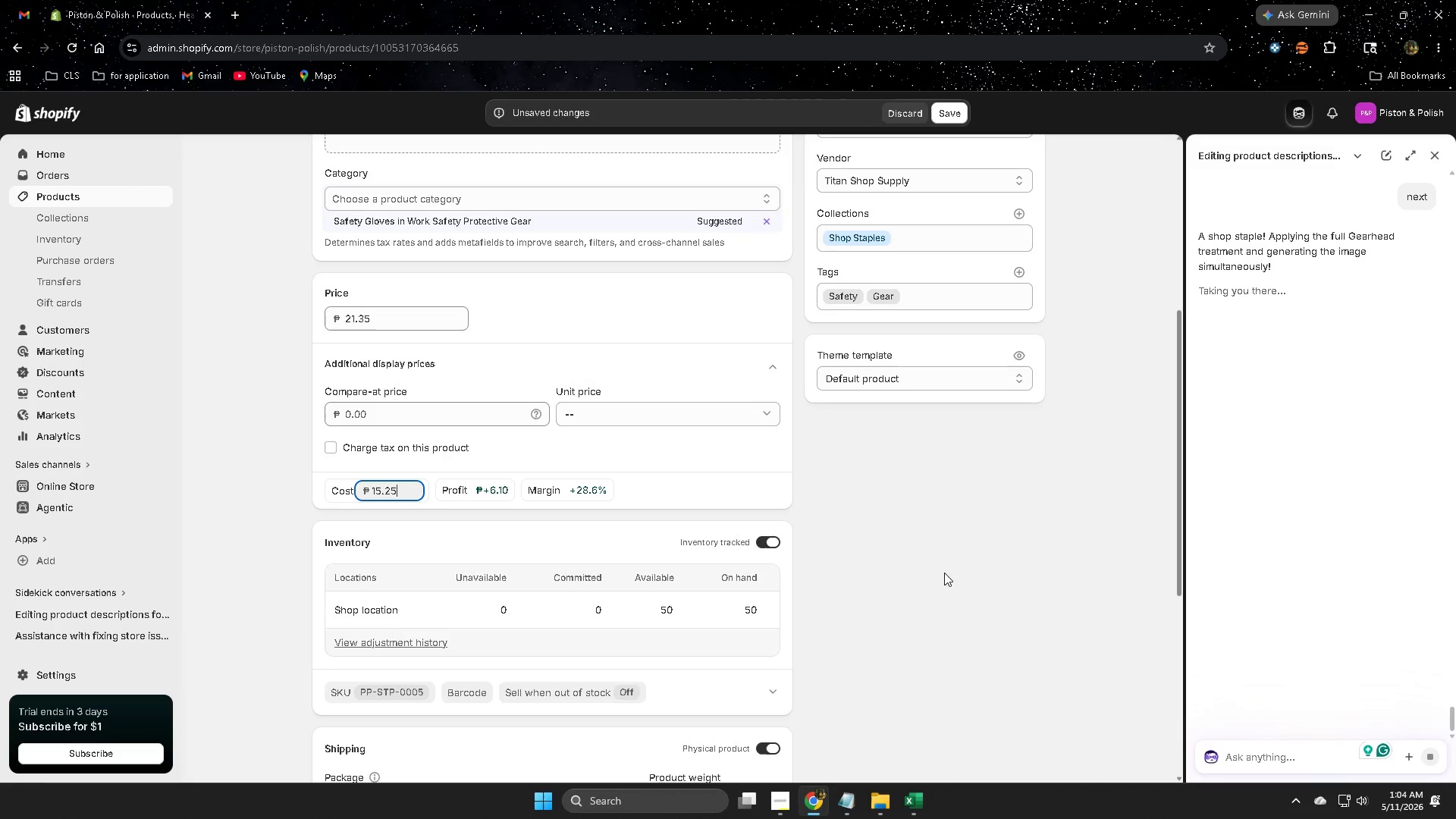 
left_click([944, 573])
 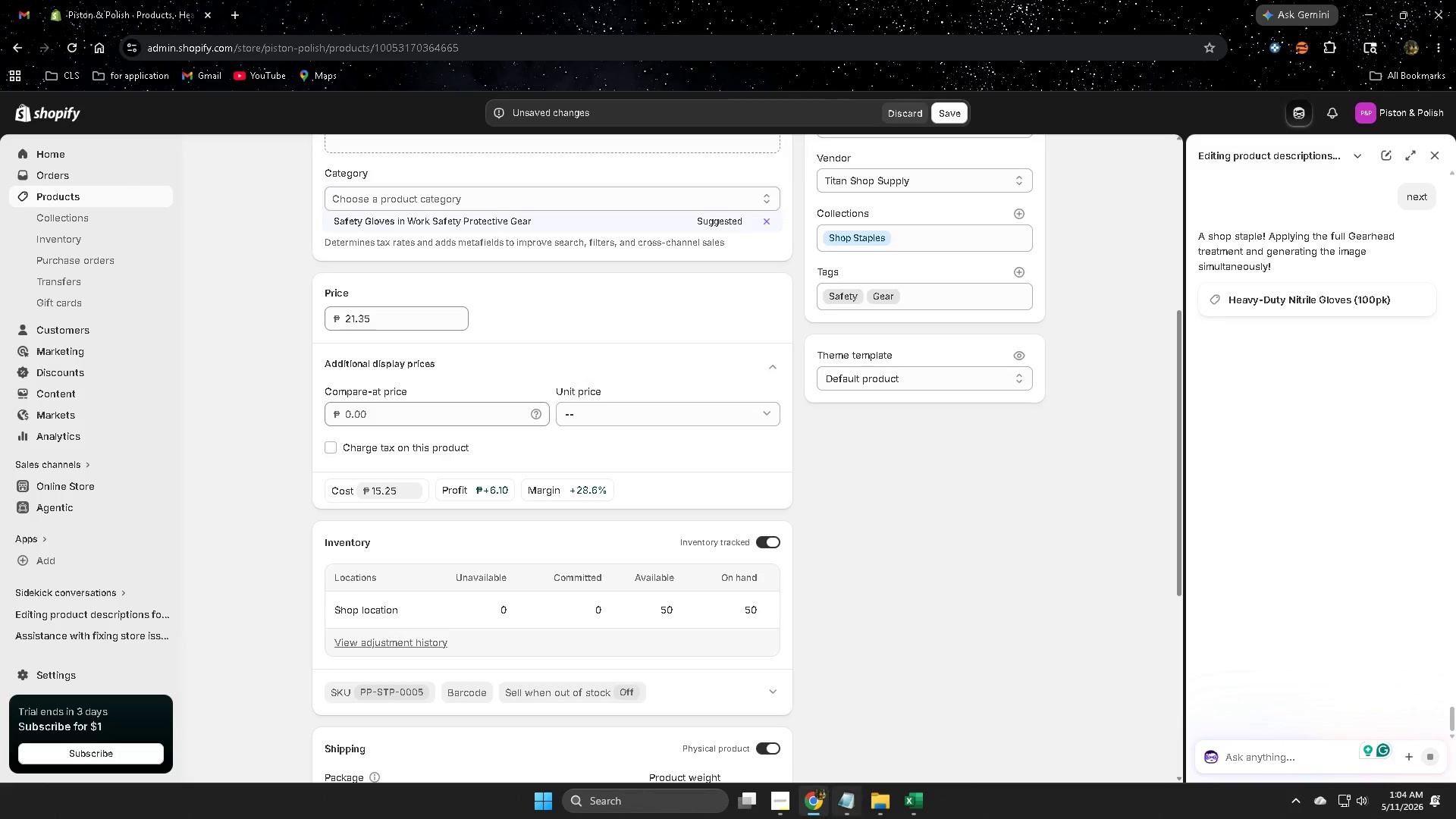 
left_click([918, 802])
 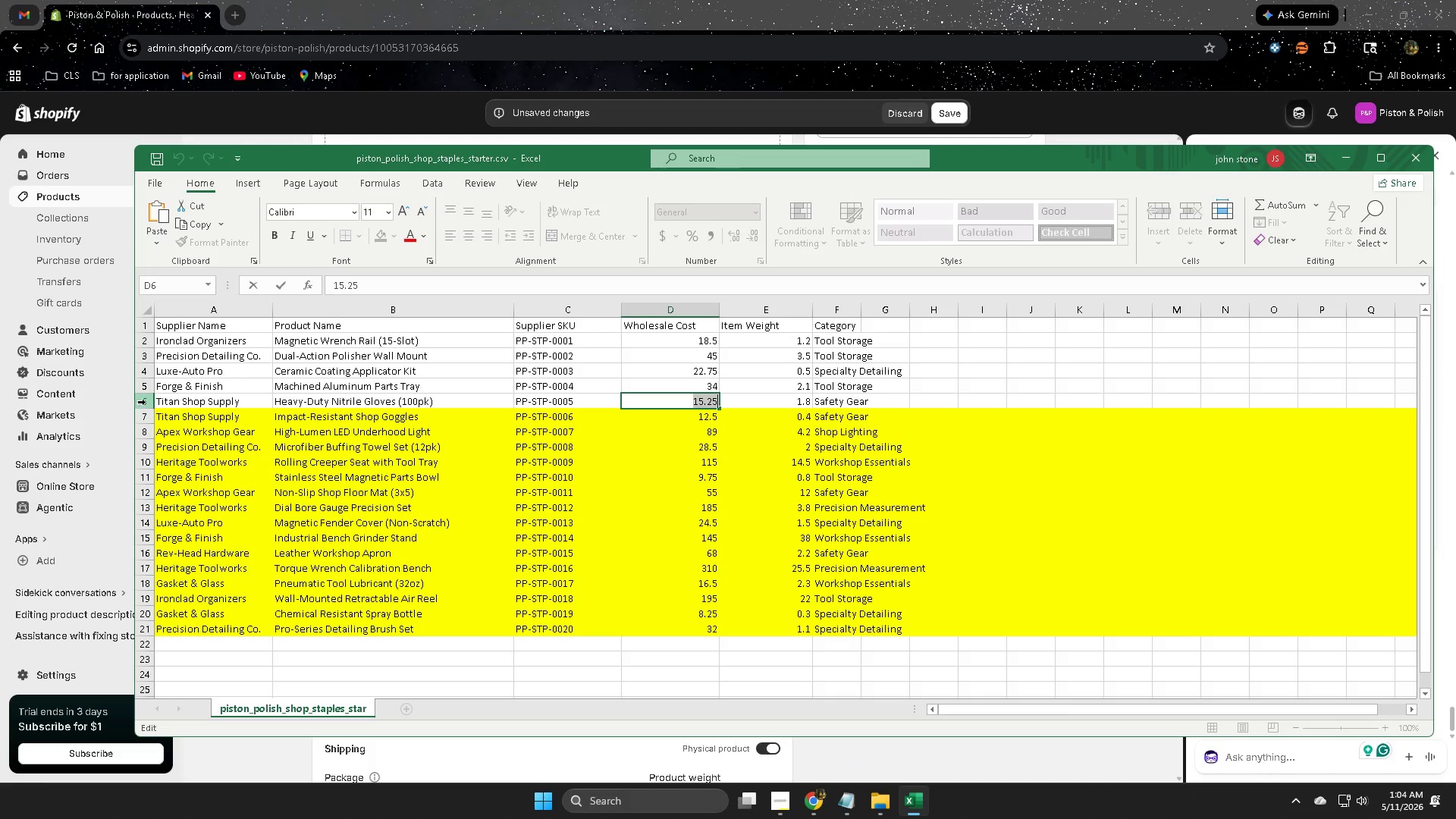 
left_click([147, 401])
 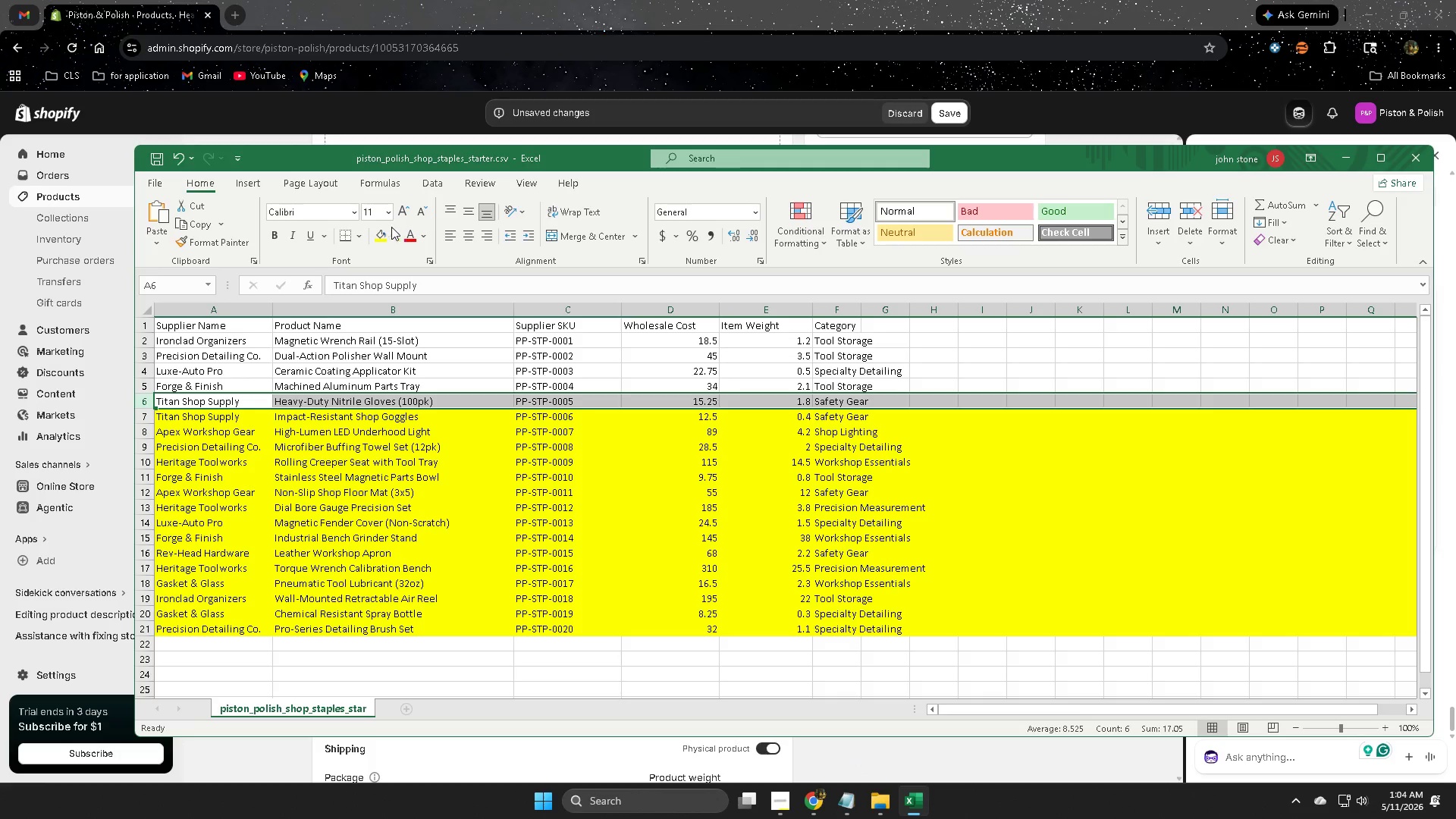 
left_click([379, 234])
 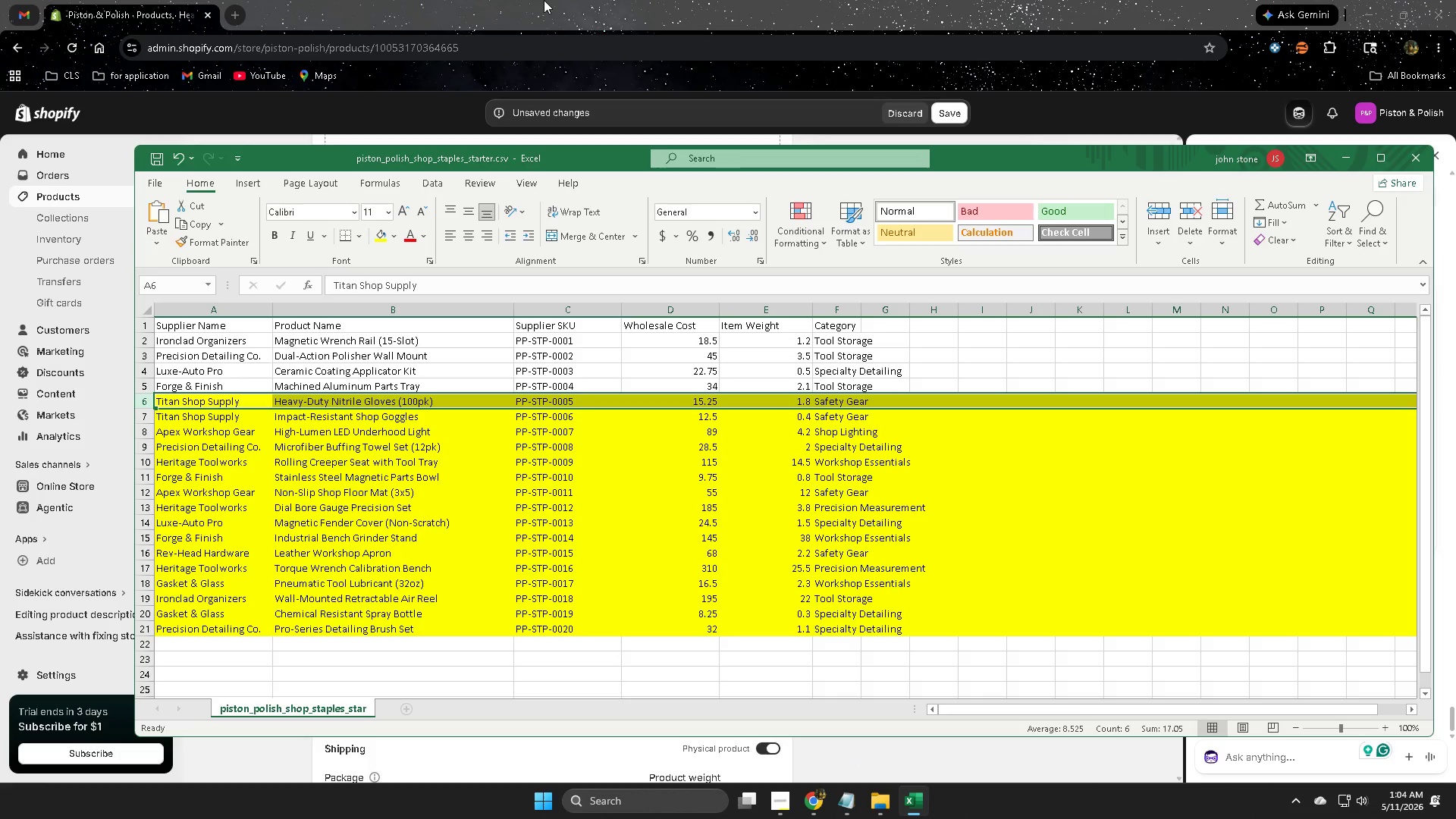 
left_click([544, 0])
 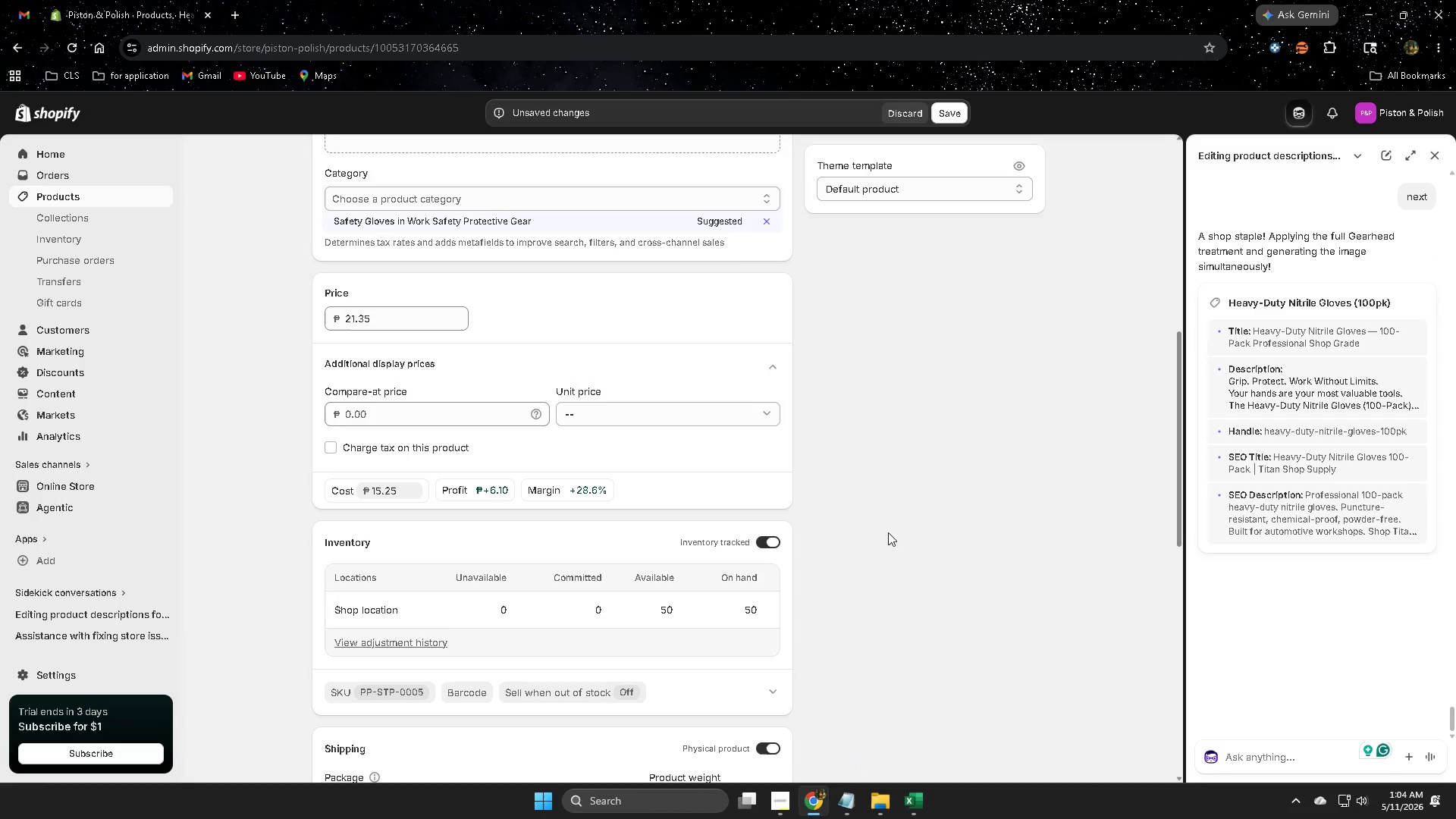 
scroll: coordinate [895, 639], scroll_direction: up, amount: 8.0
 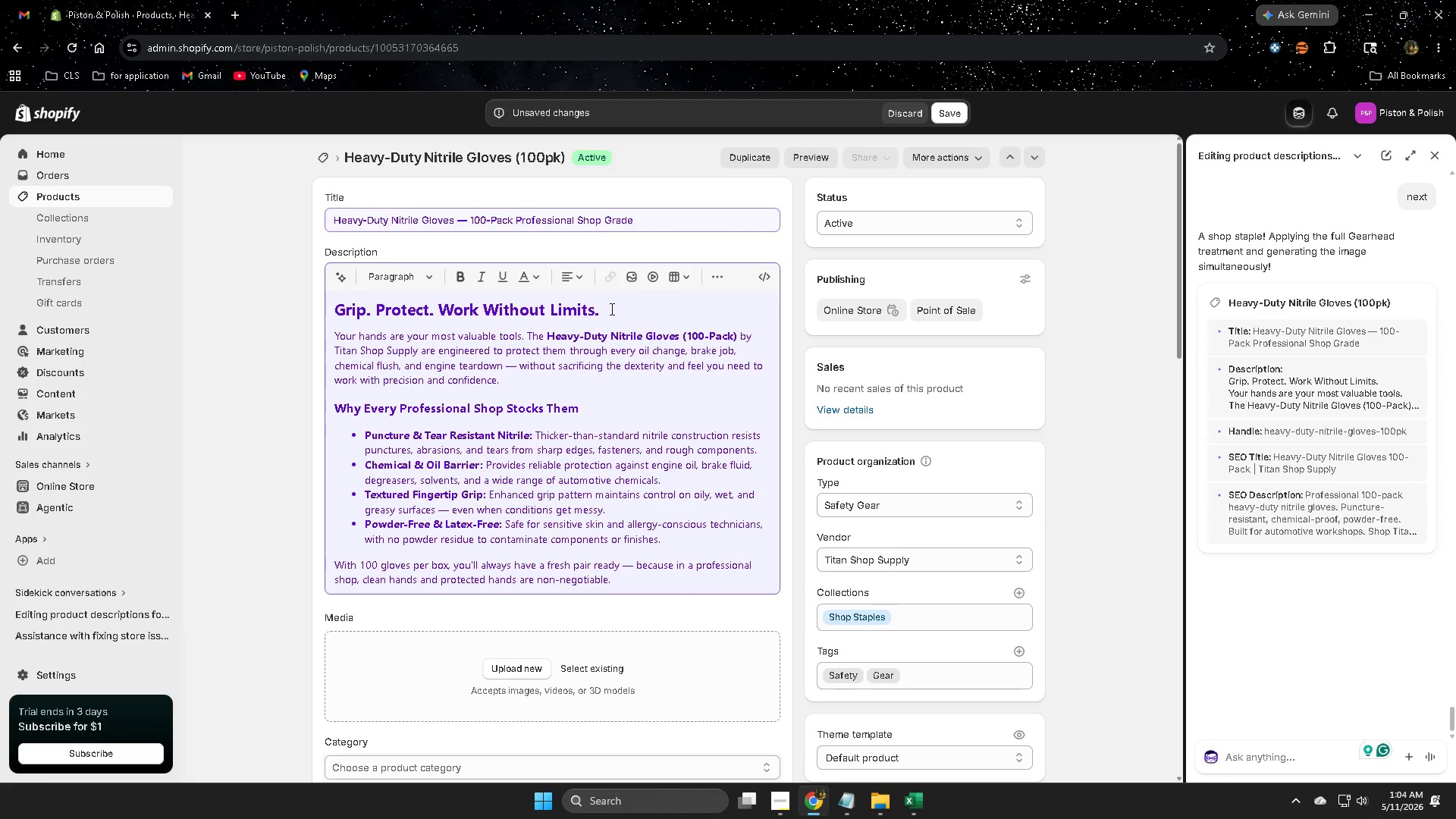 
left_click([604, 308])
 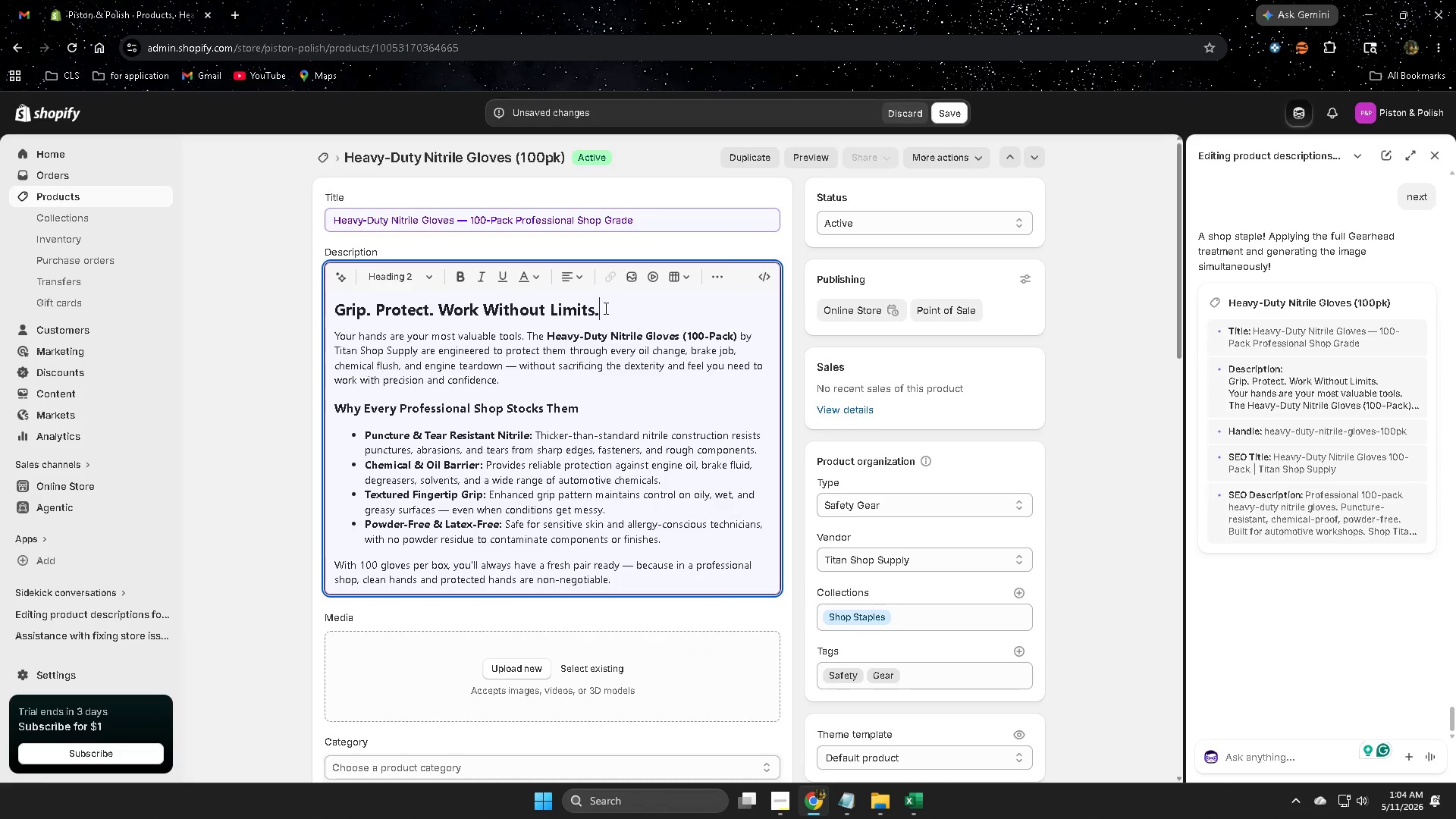 
left_click_drag(start_coordinate=[604, 308], to_coordinate=[351, 310])
 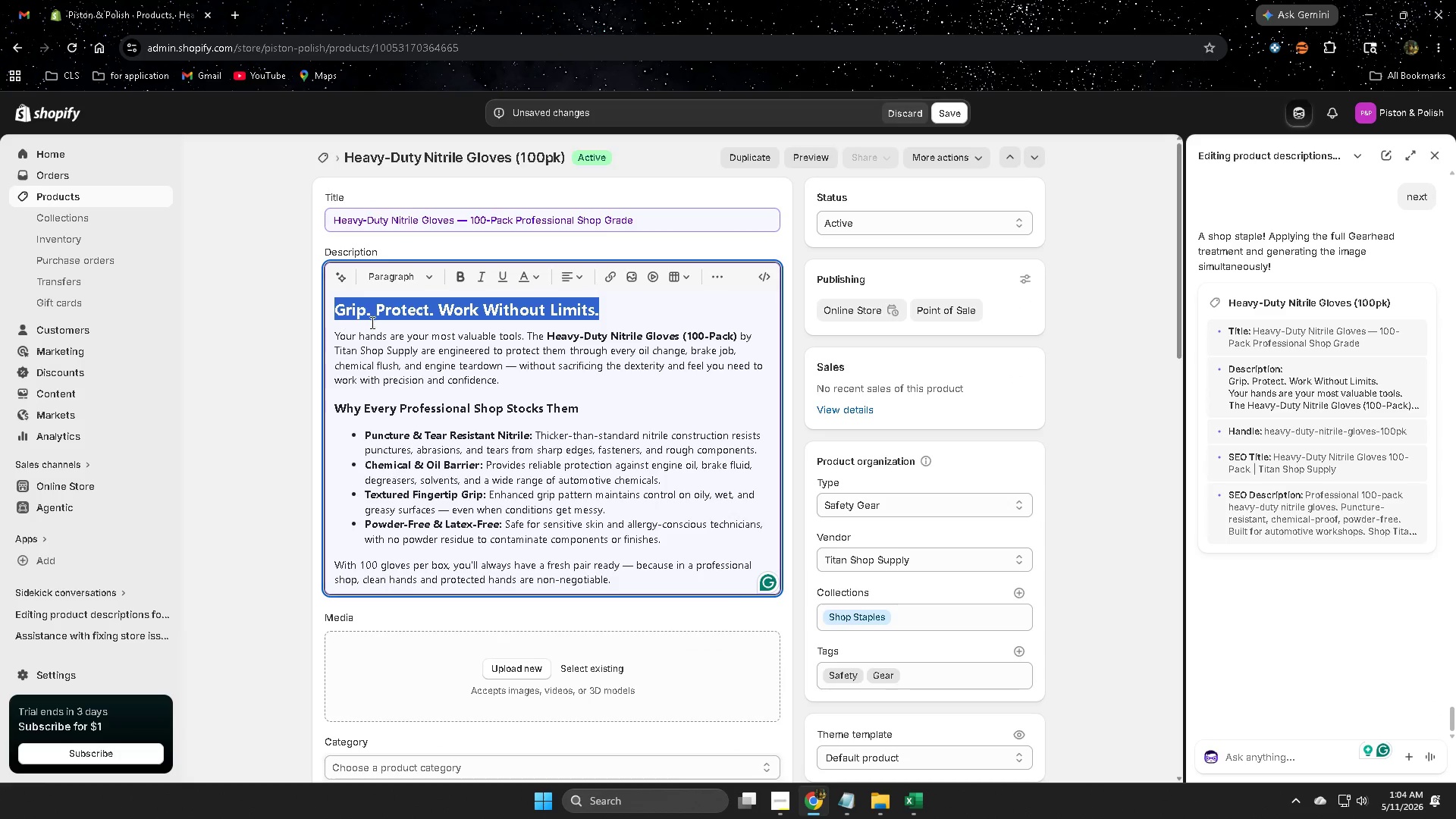 
key(Delete)
 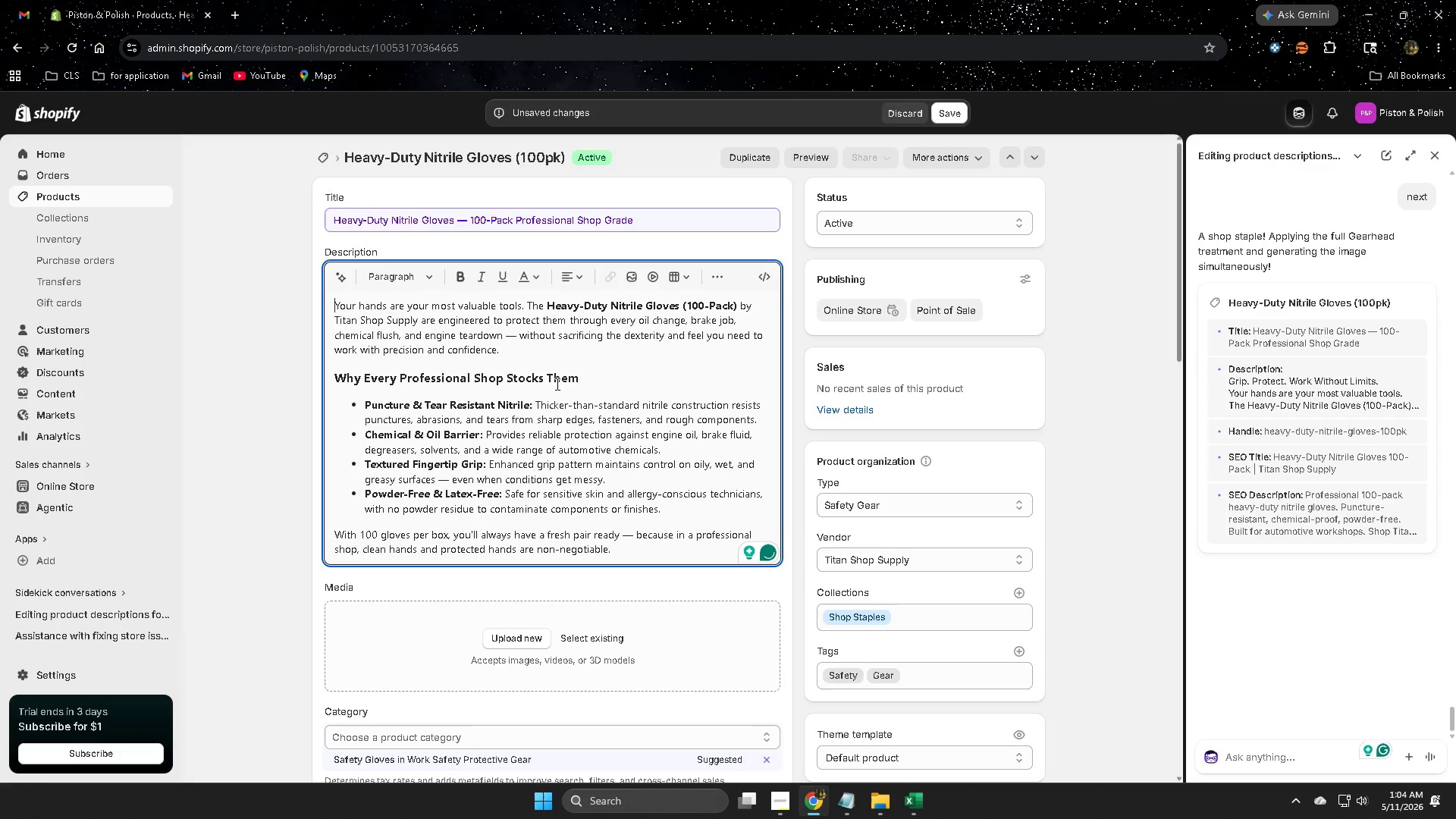 
left_click_drag(start_coordinate=[584, 375], to_coordinate=[337, 373])
 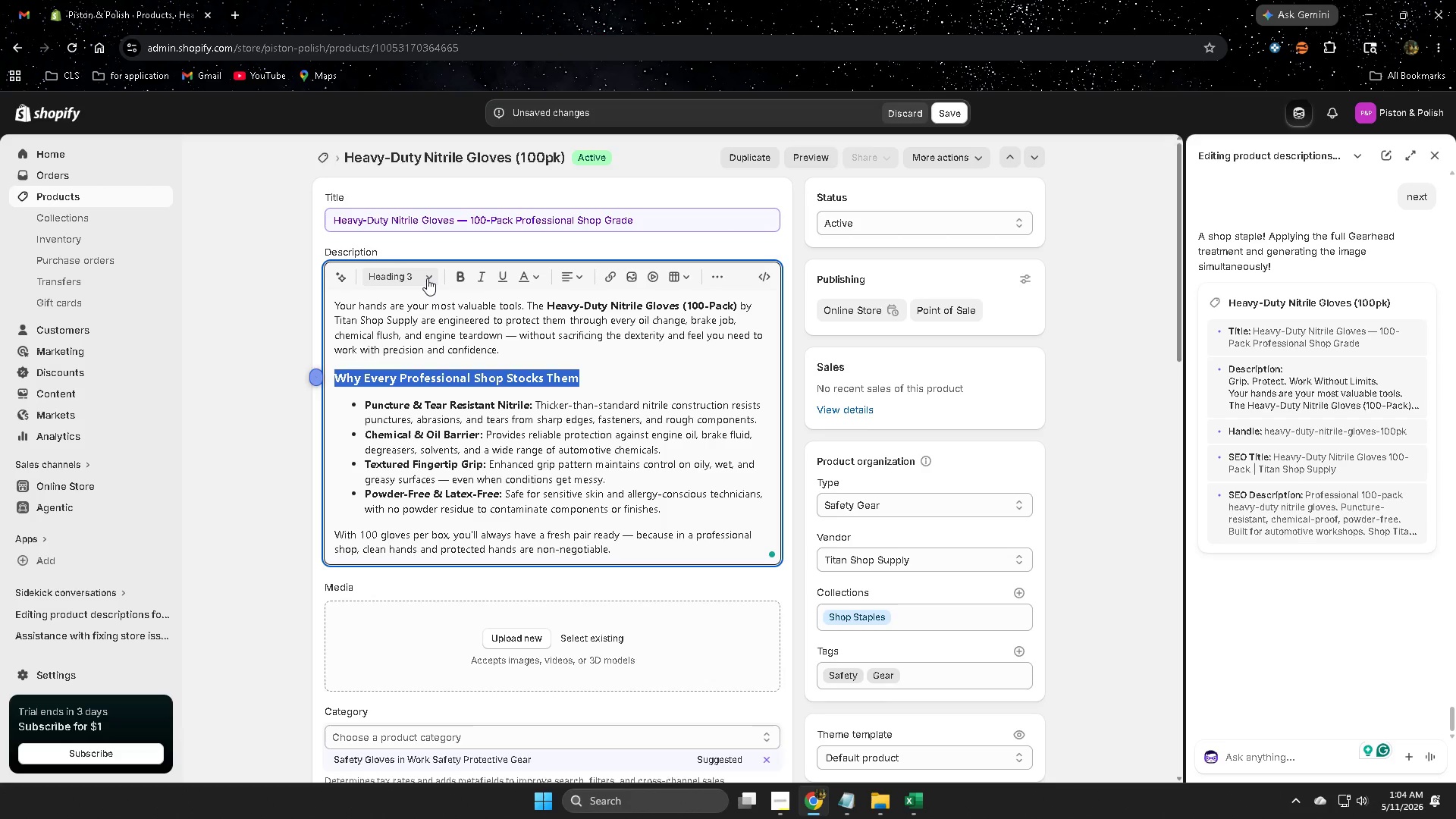 
left_click([430, 277])
 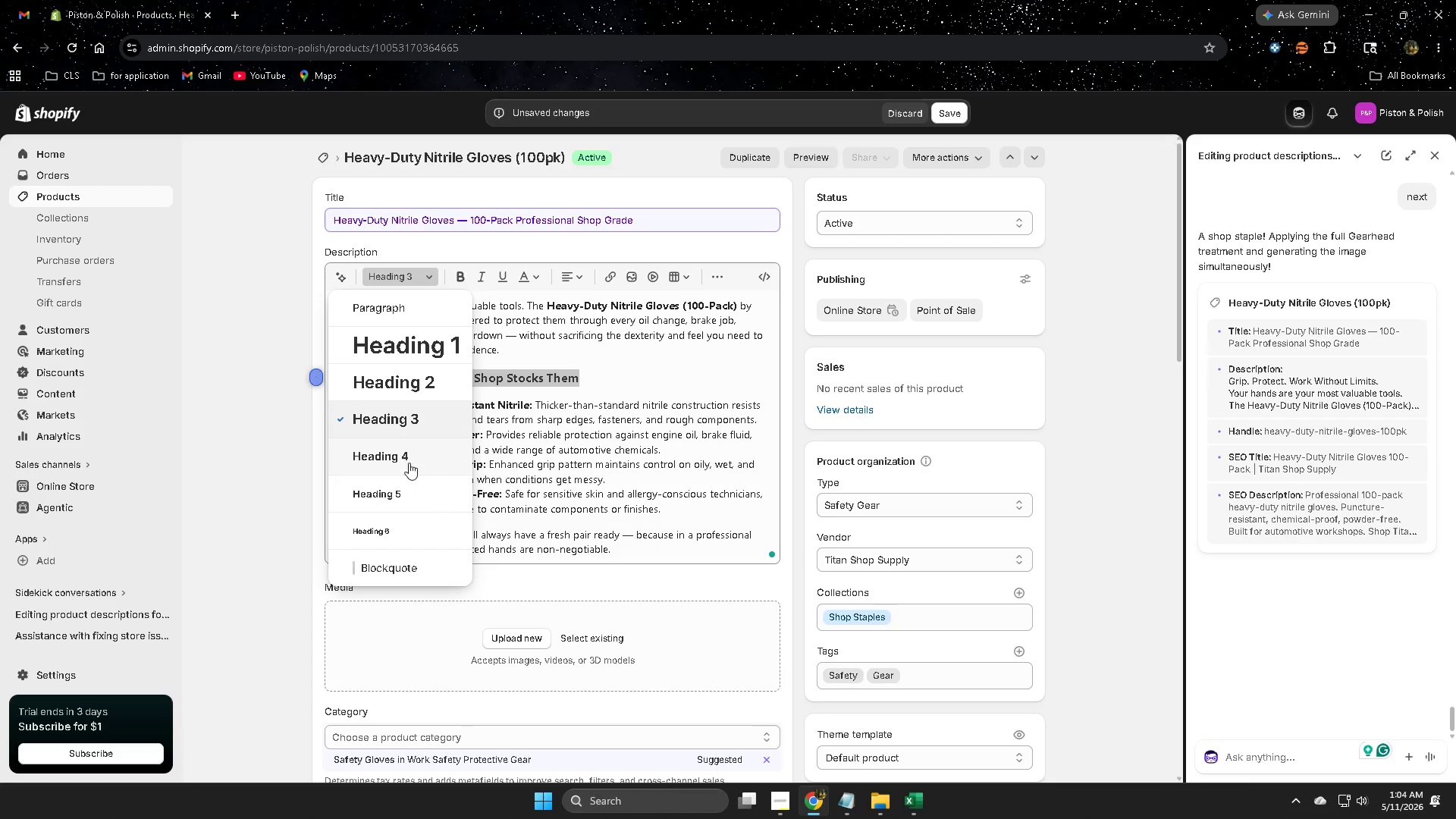 
left_click([406, 457])